 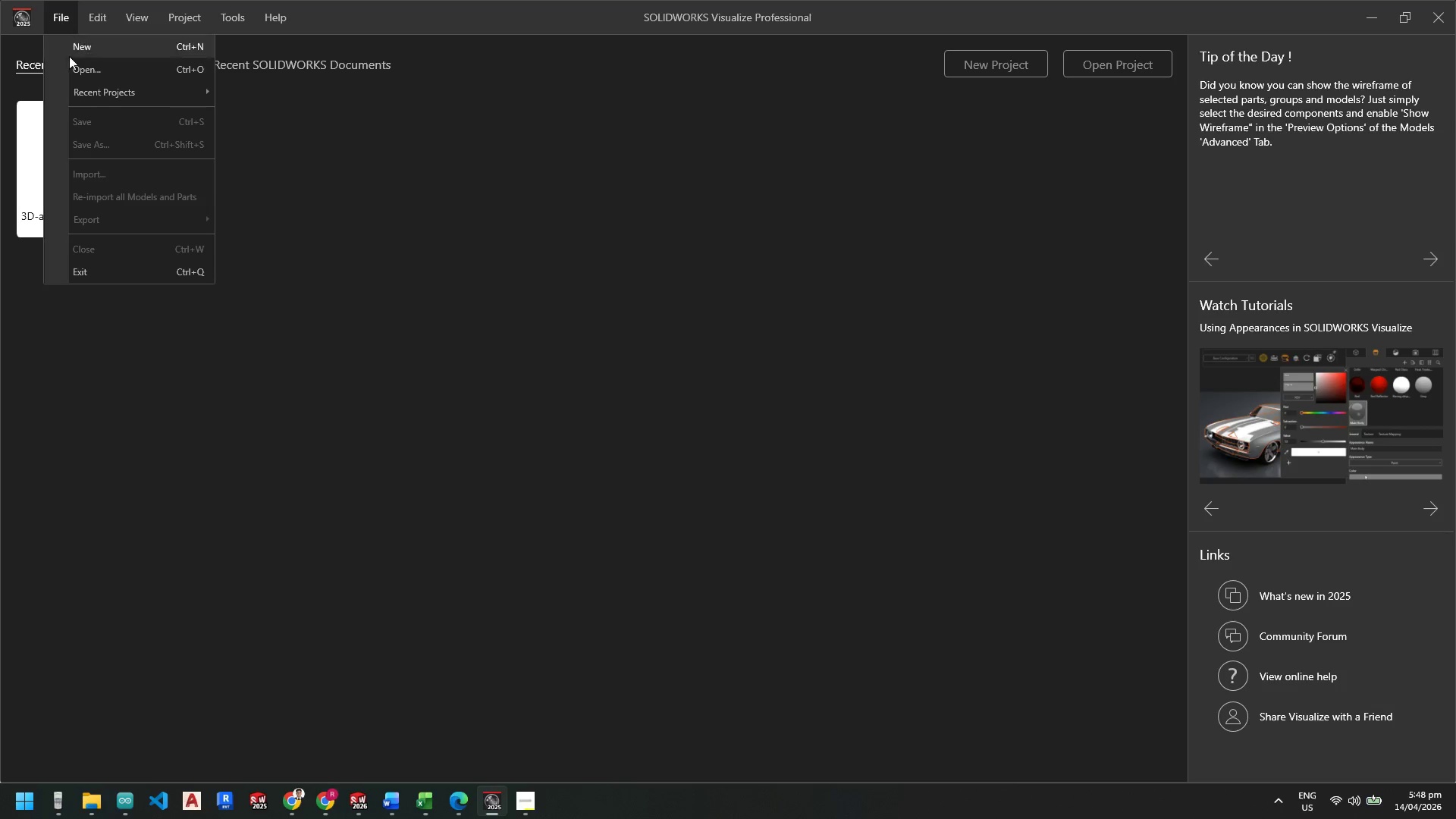 
left_click([104, 39])
 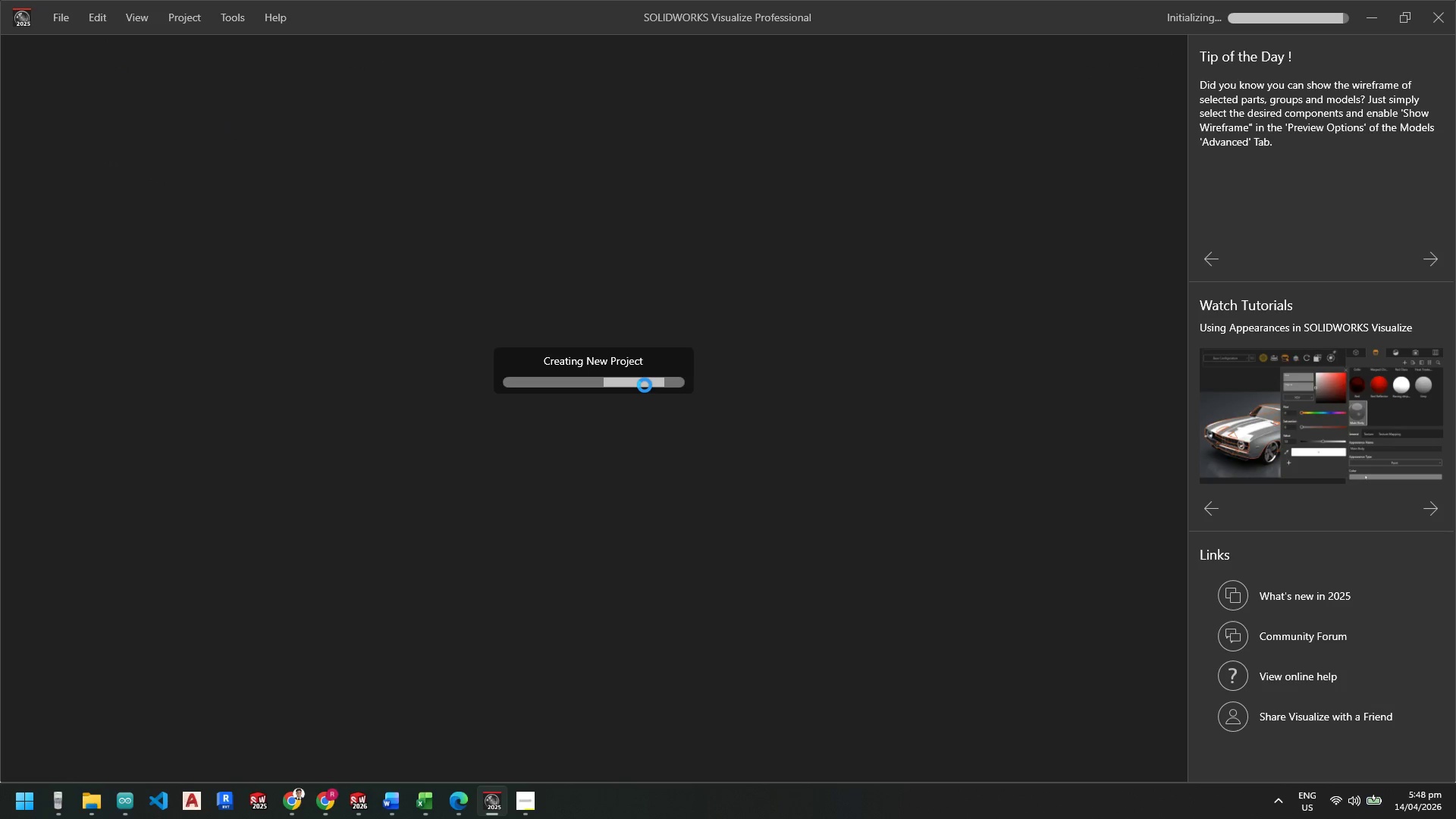 
wait(10.34)
 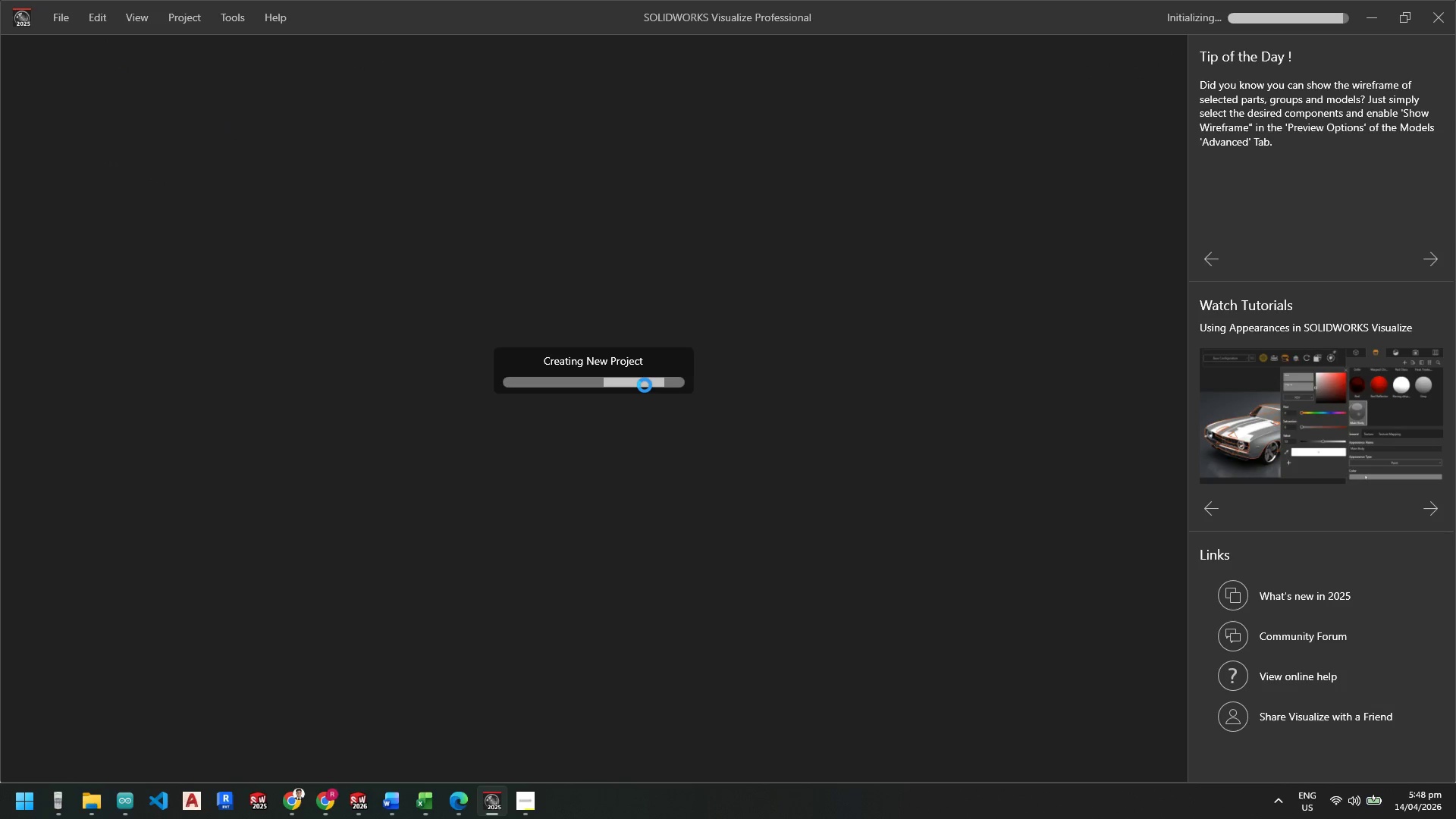 
left_click([91, 177])
 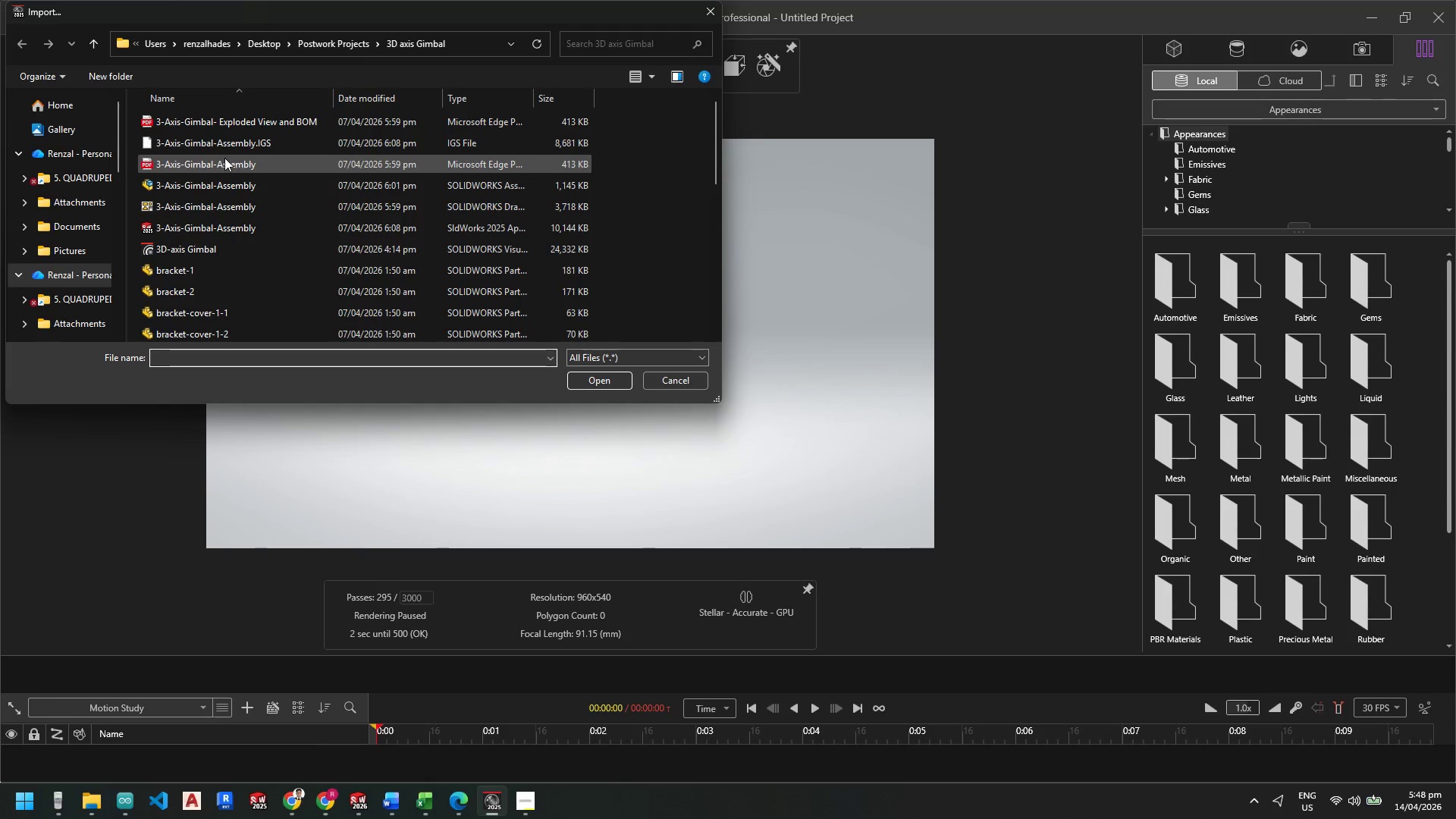 
left_click([91, 42])
 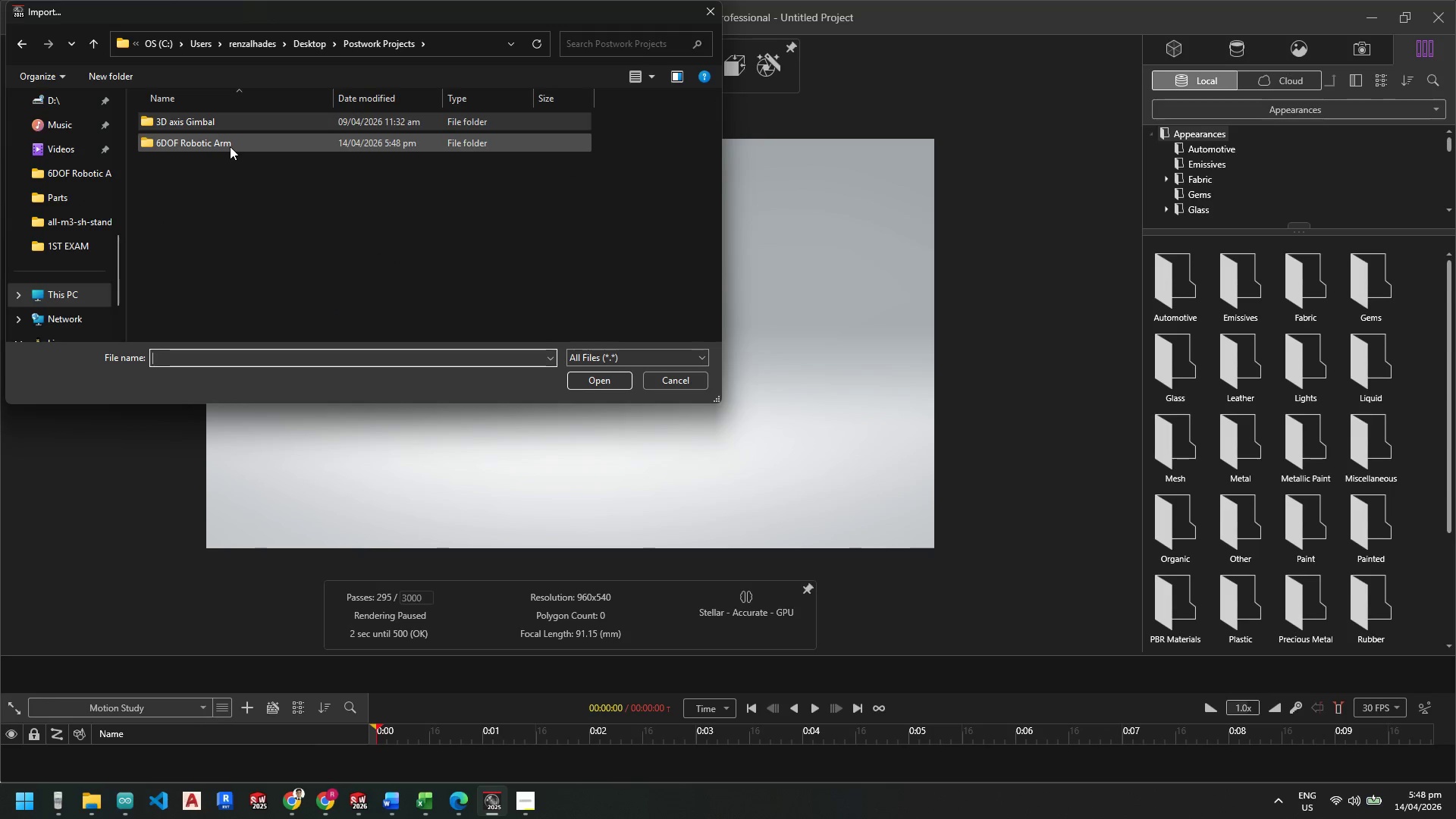 
double_click([230, 146])
 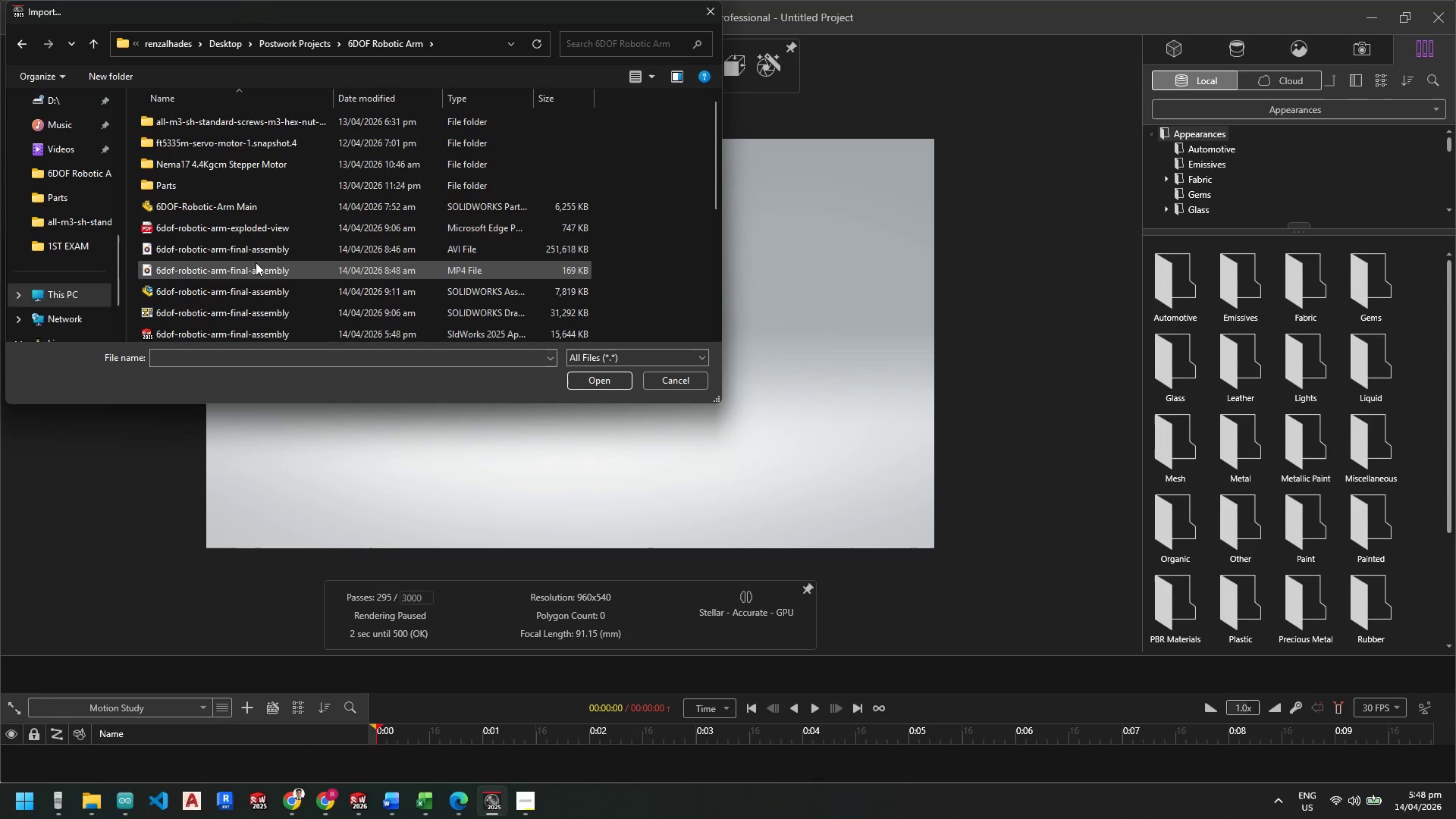 
scroll: coordinate [258, 273], scroll_direction: down, amount: 3.0
 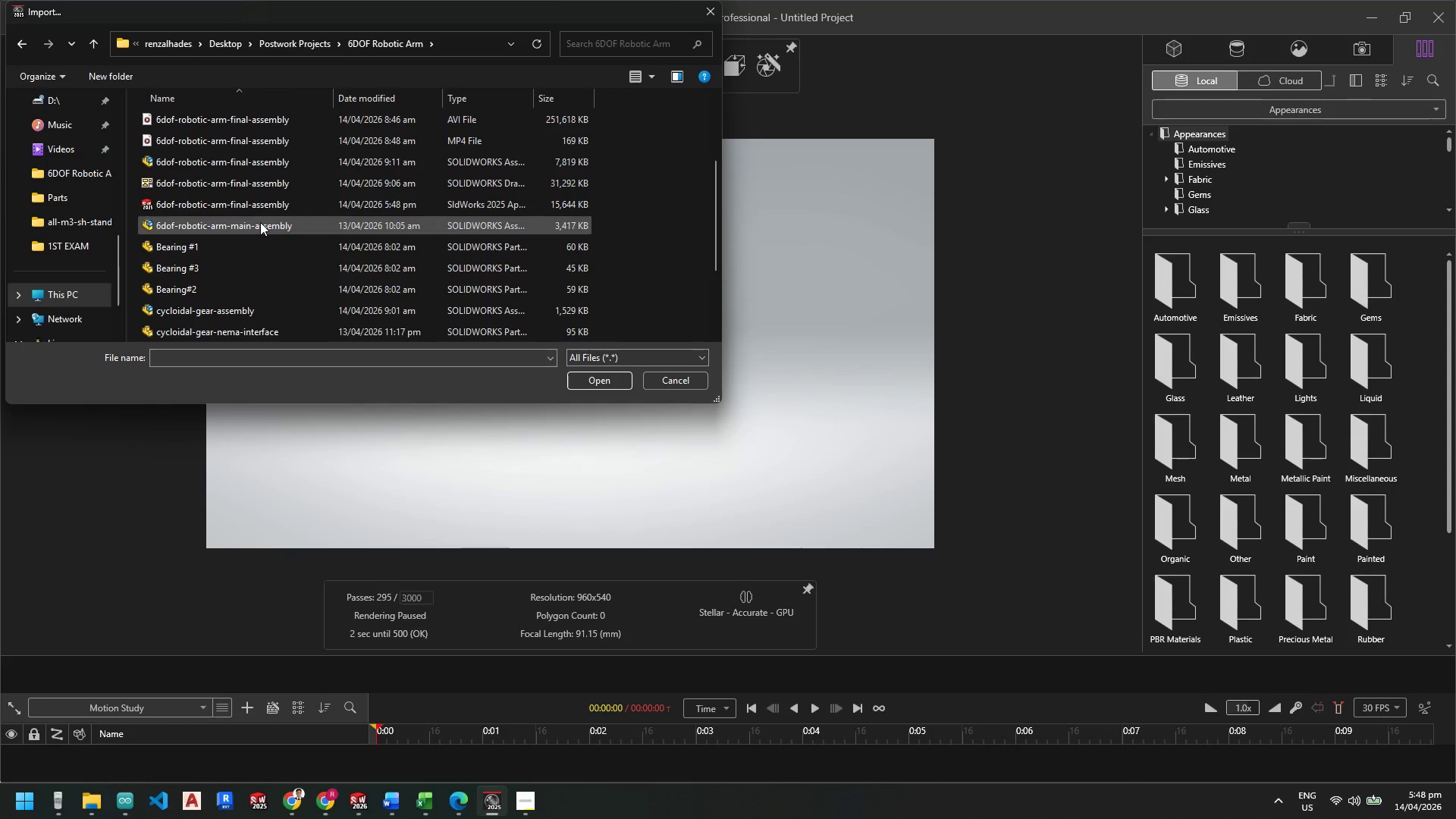 
left_click([260, 222])
 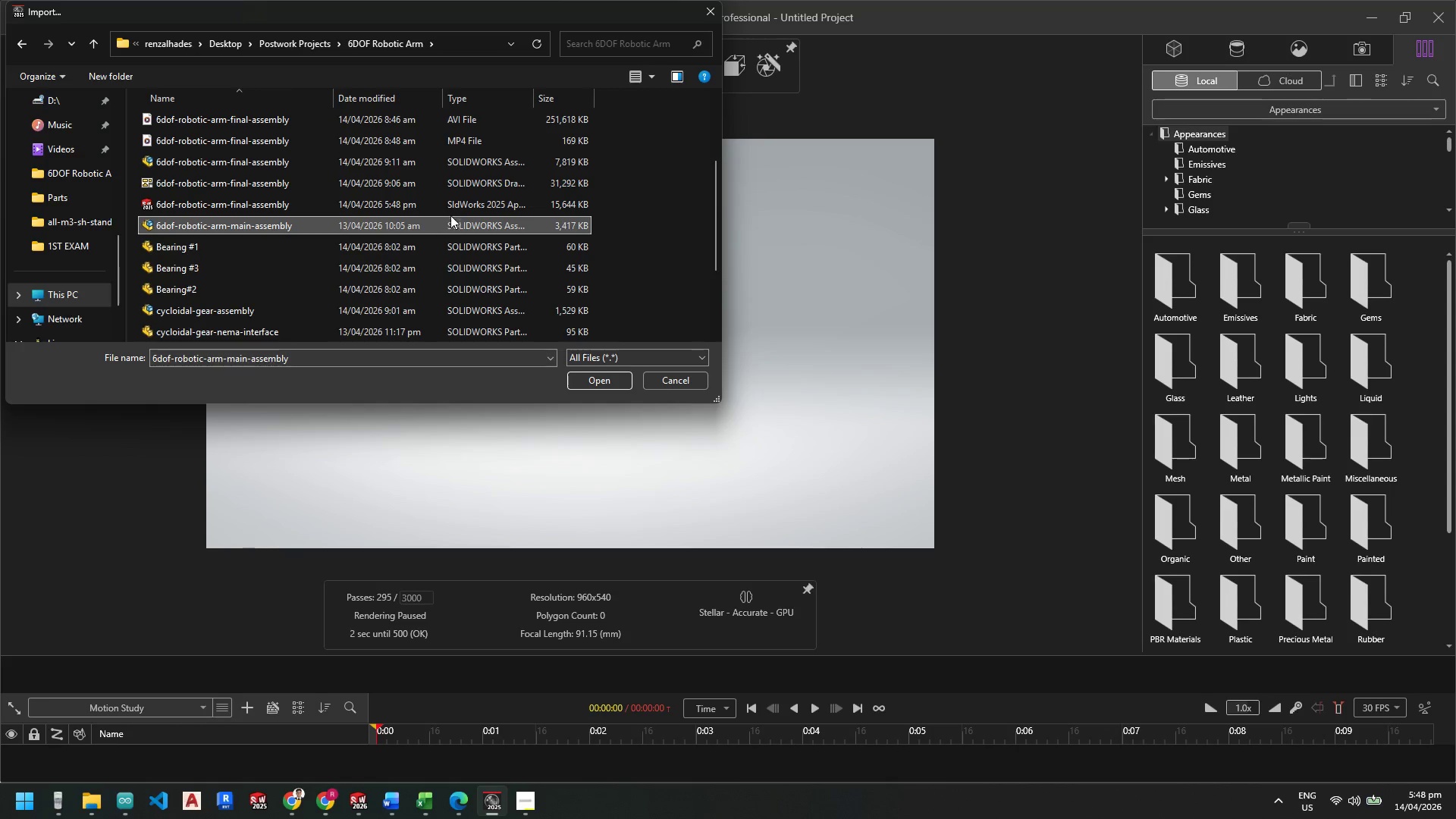 
wait(7.11)
 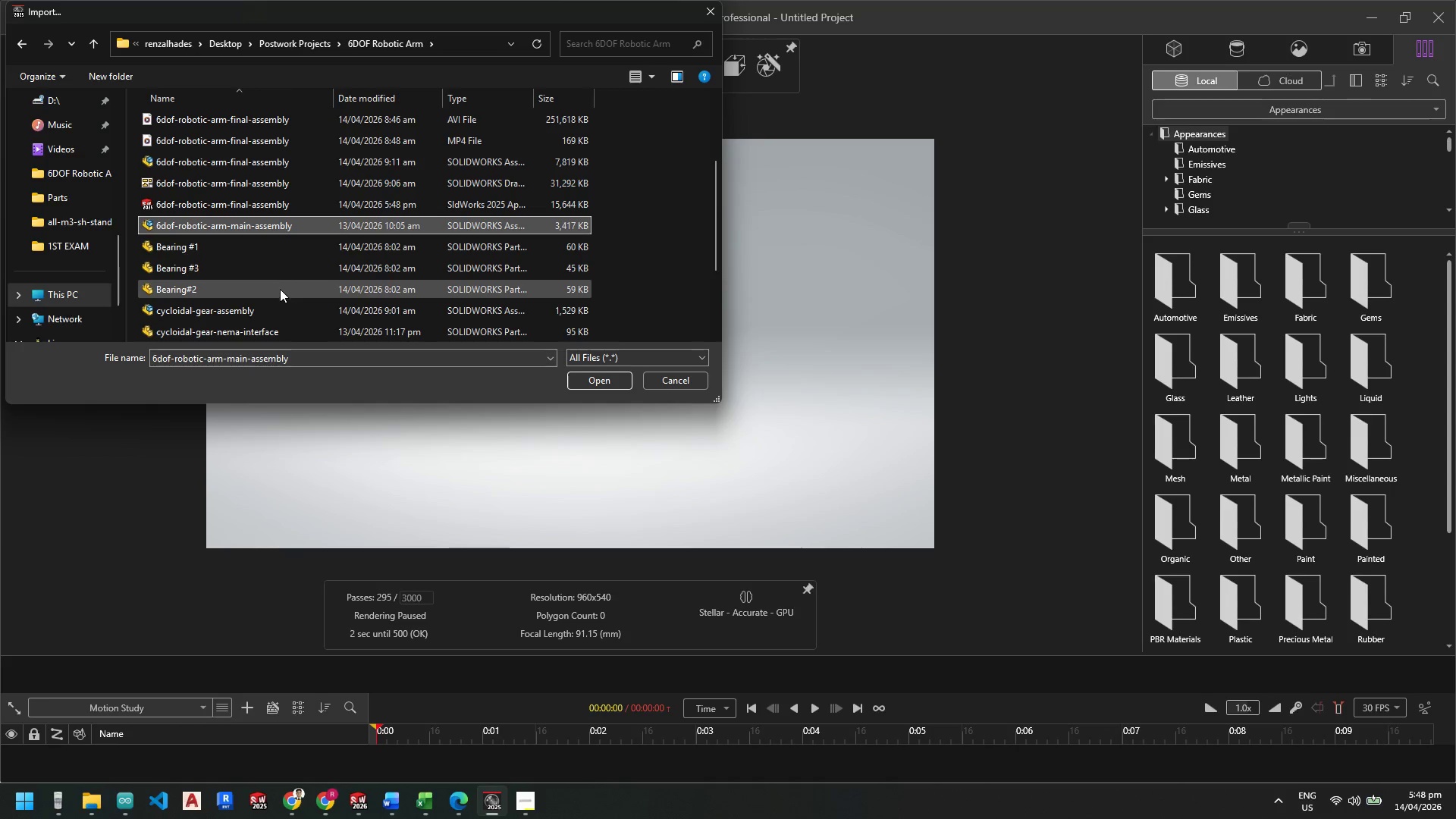 
double_click([475, 209])
 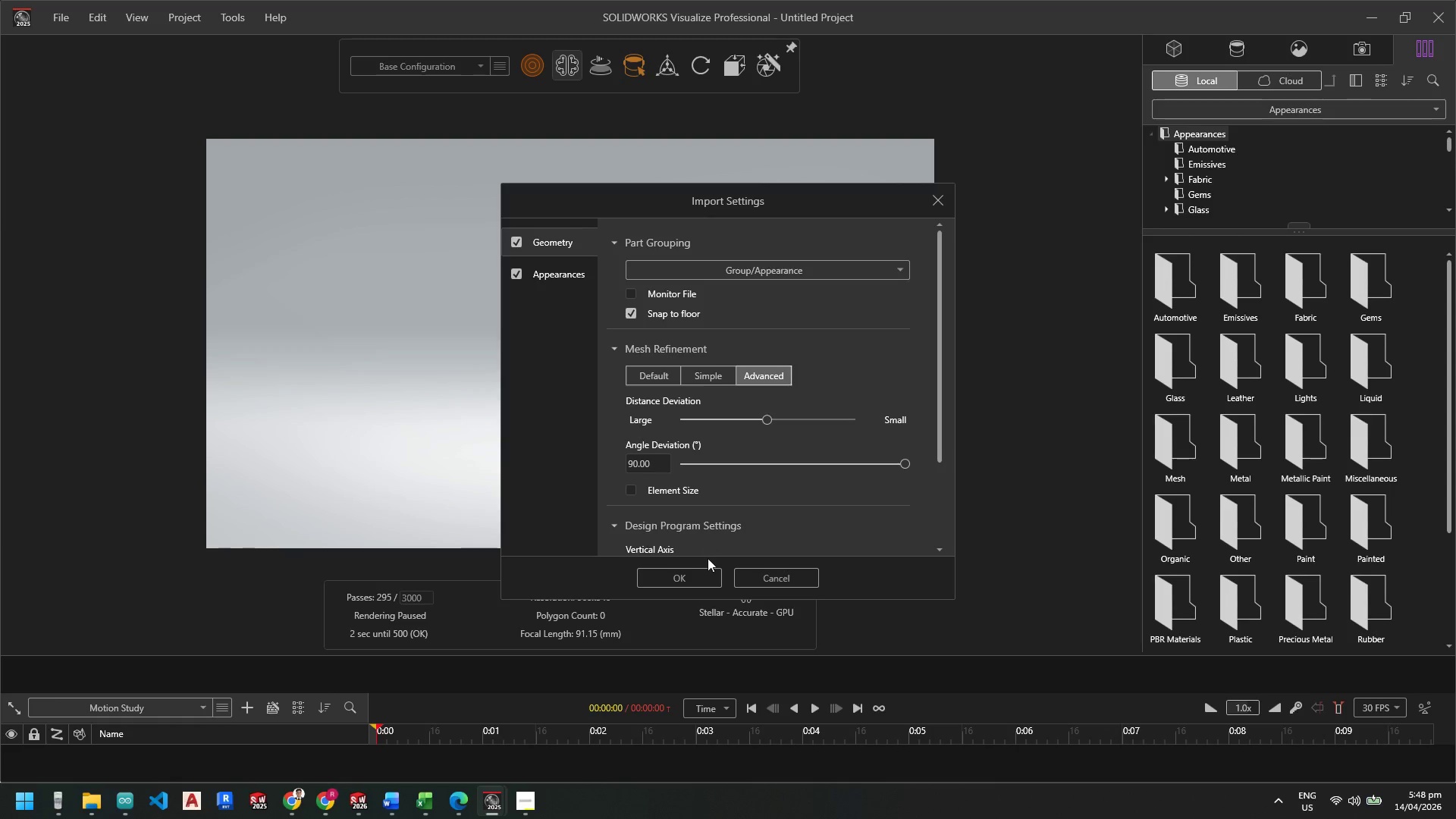 
wait(5.56)
 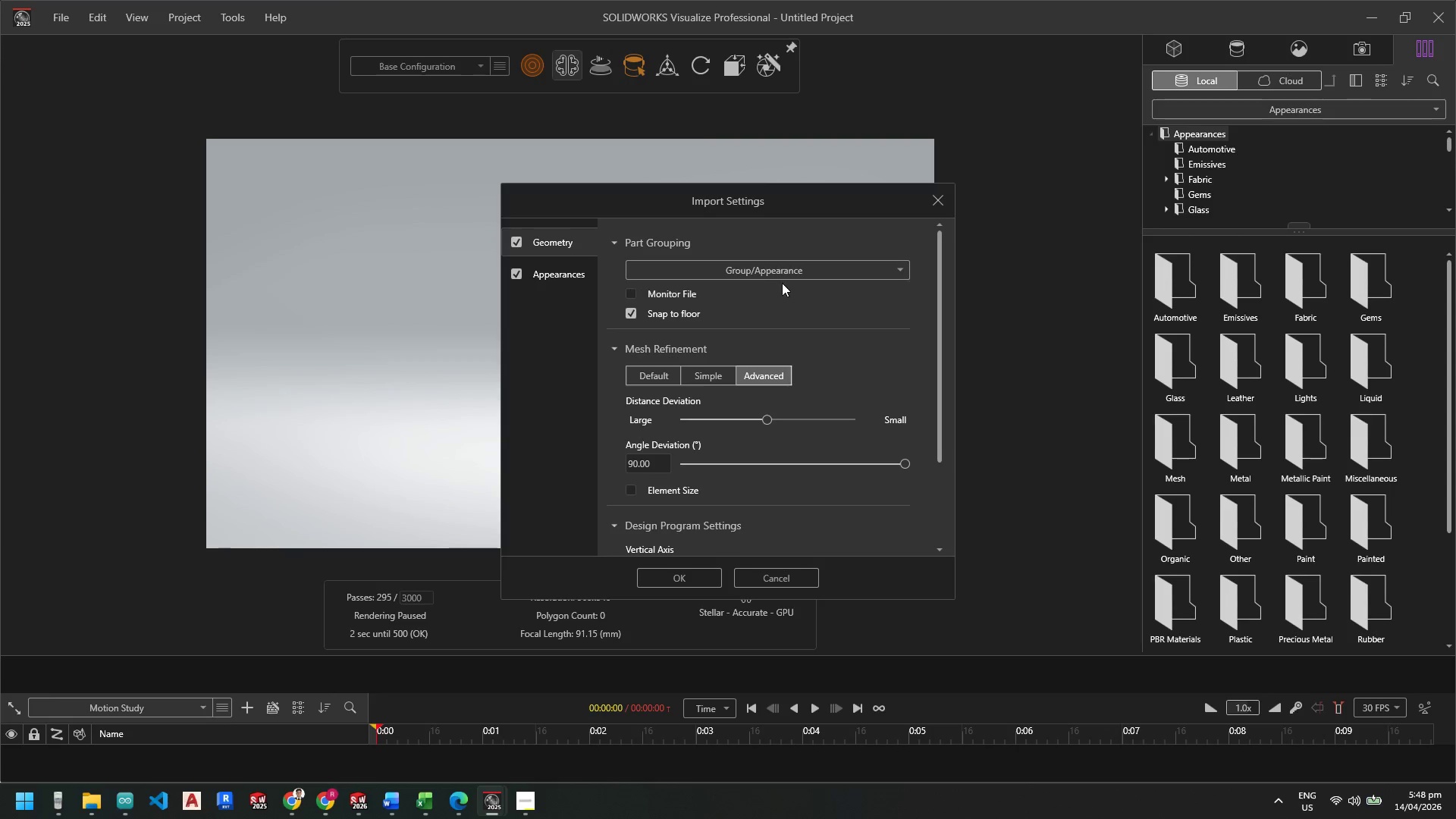 
left_click([683, 582])
 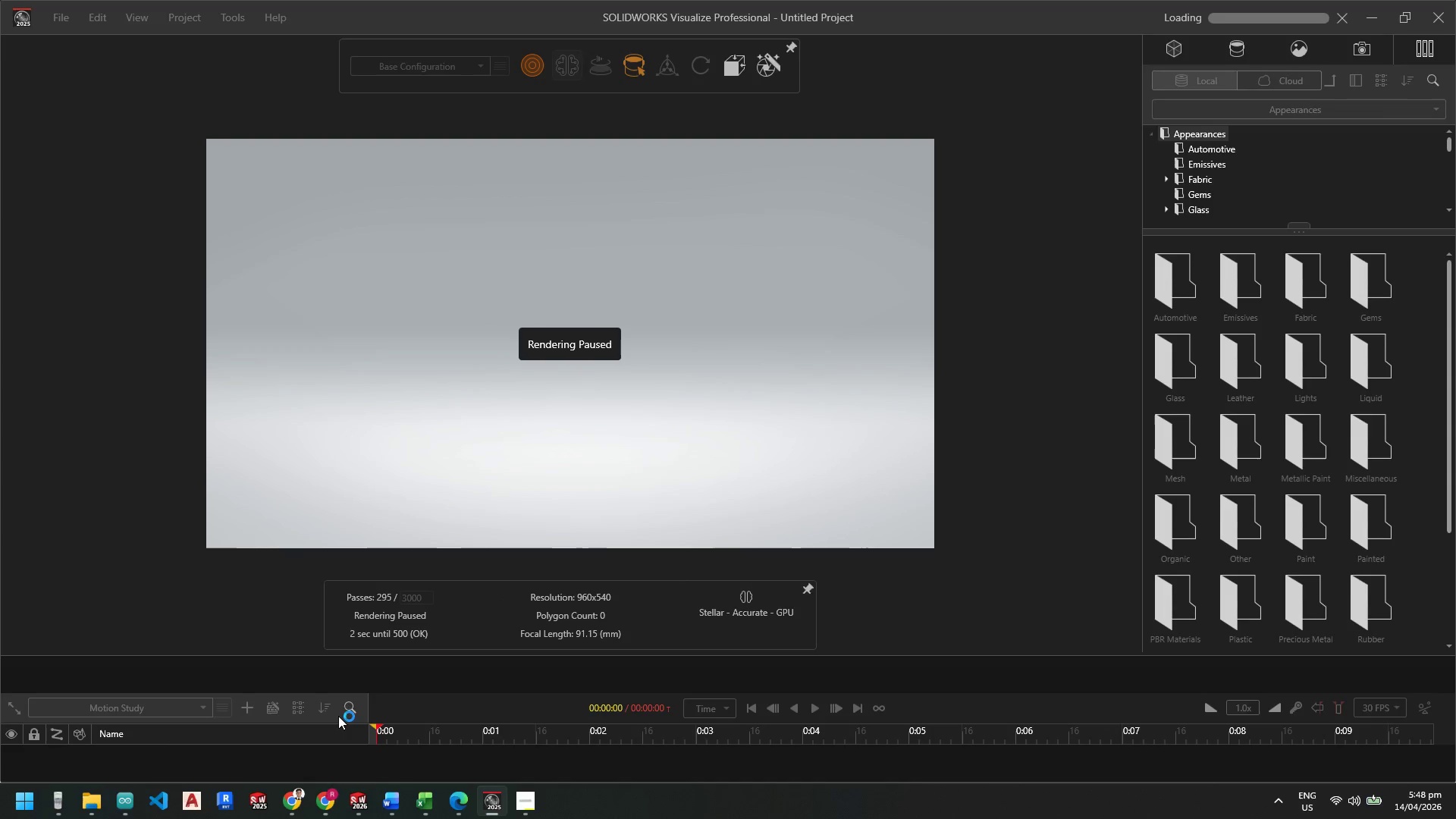 
wait(6.11)
 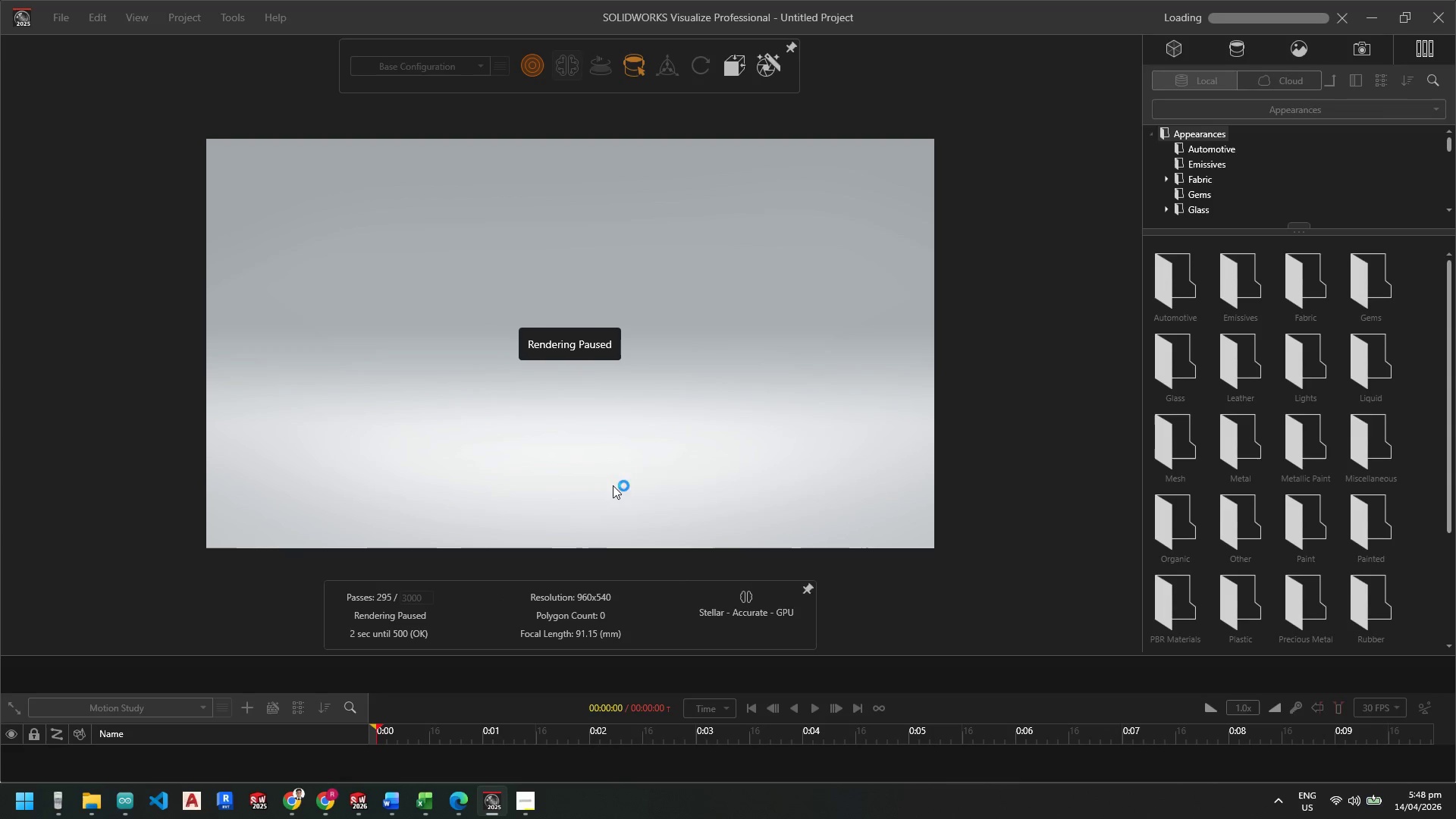 
right_click([419, 701])
 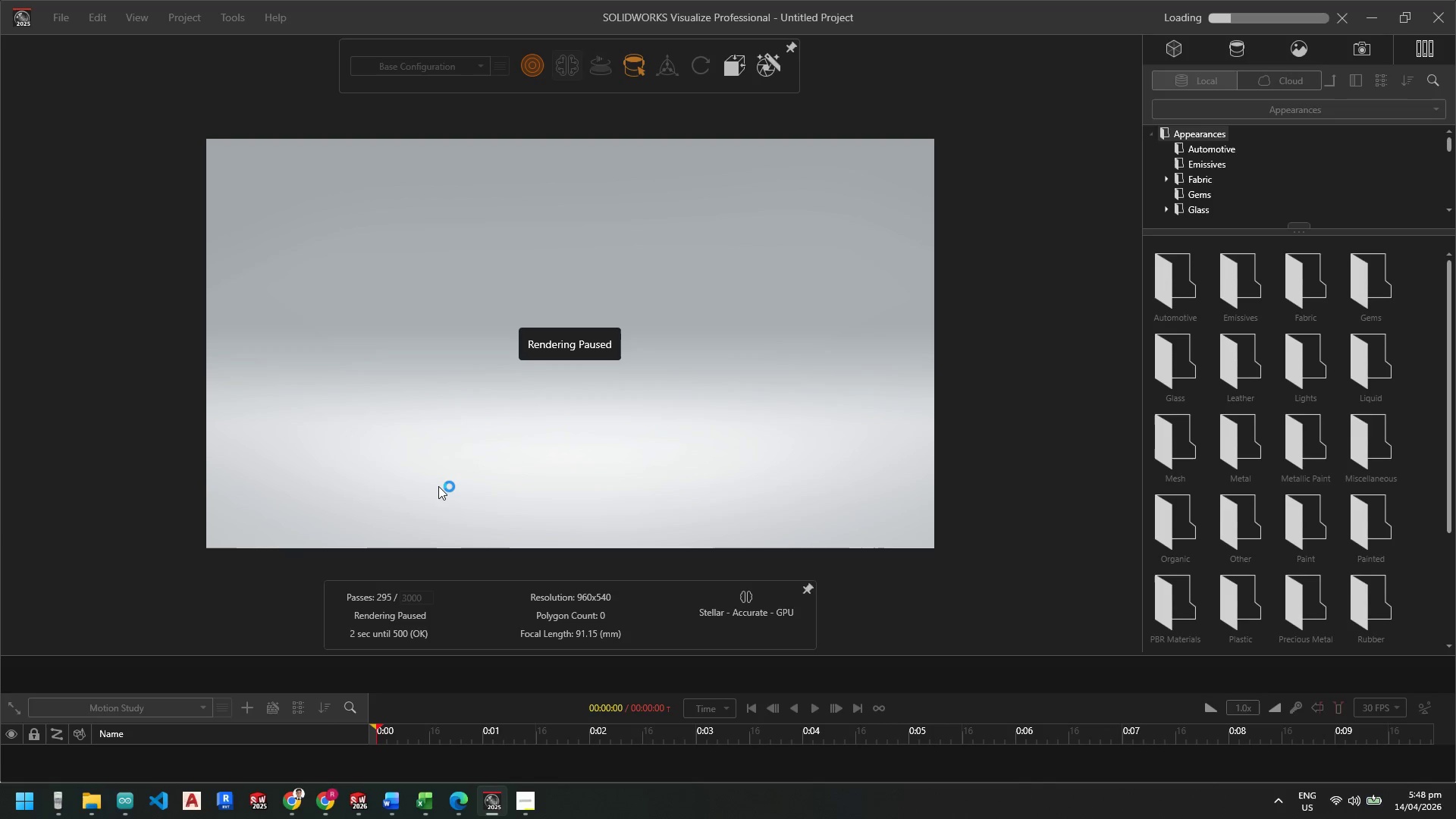 
wait(8.44)
 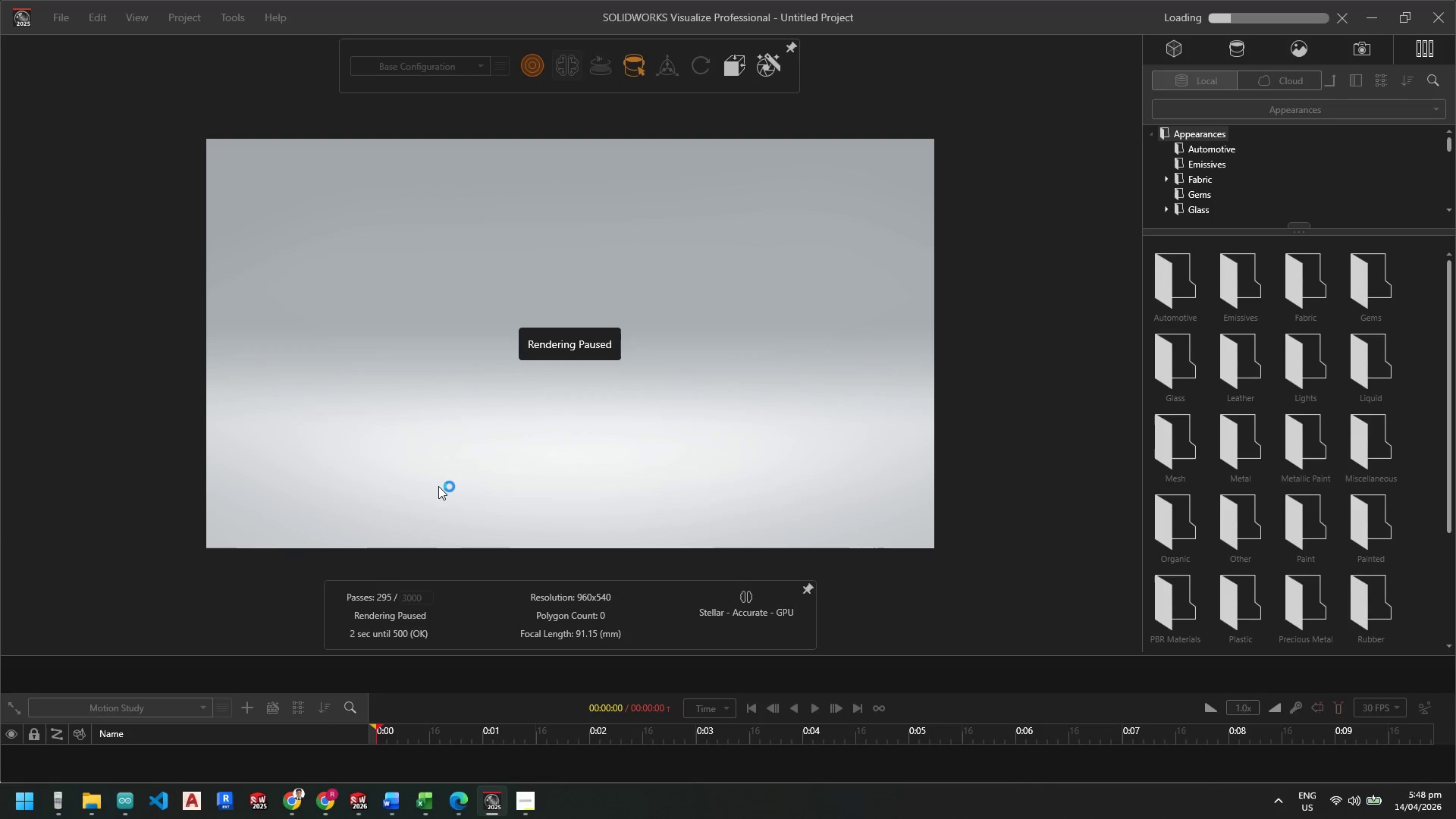 
left_click([1424, 664])
 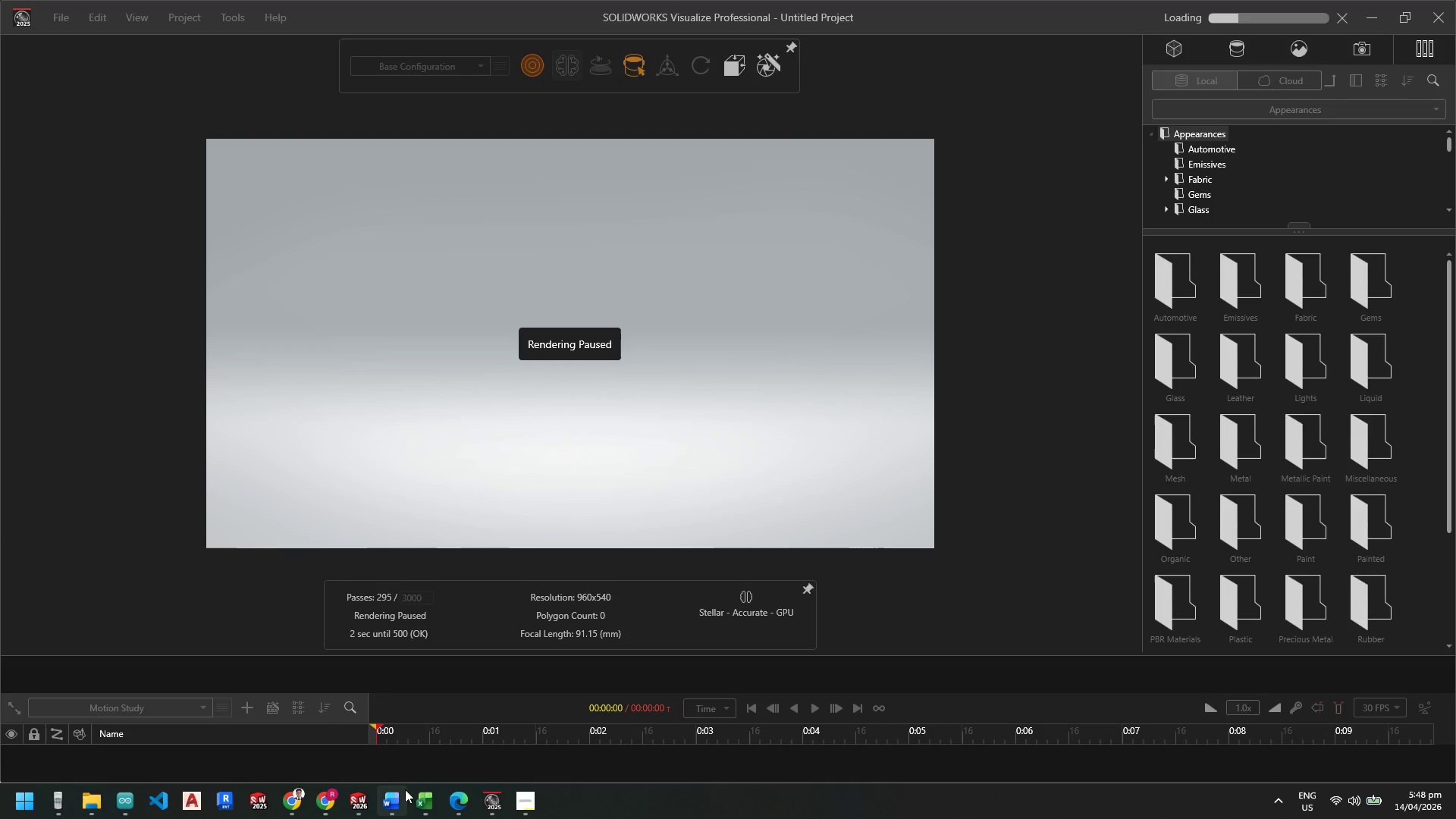 
left_click([394, 802])
 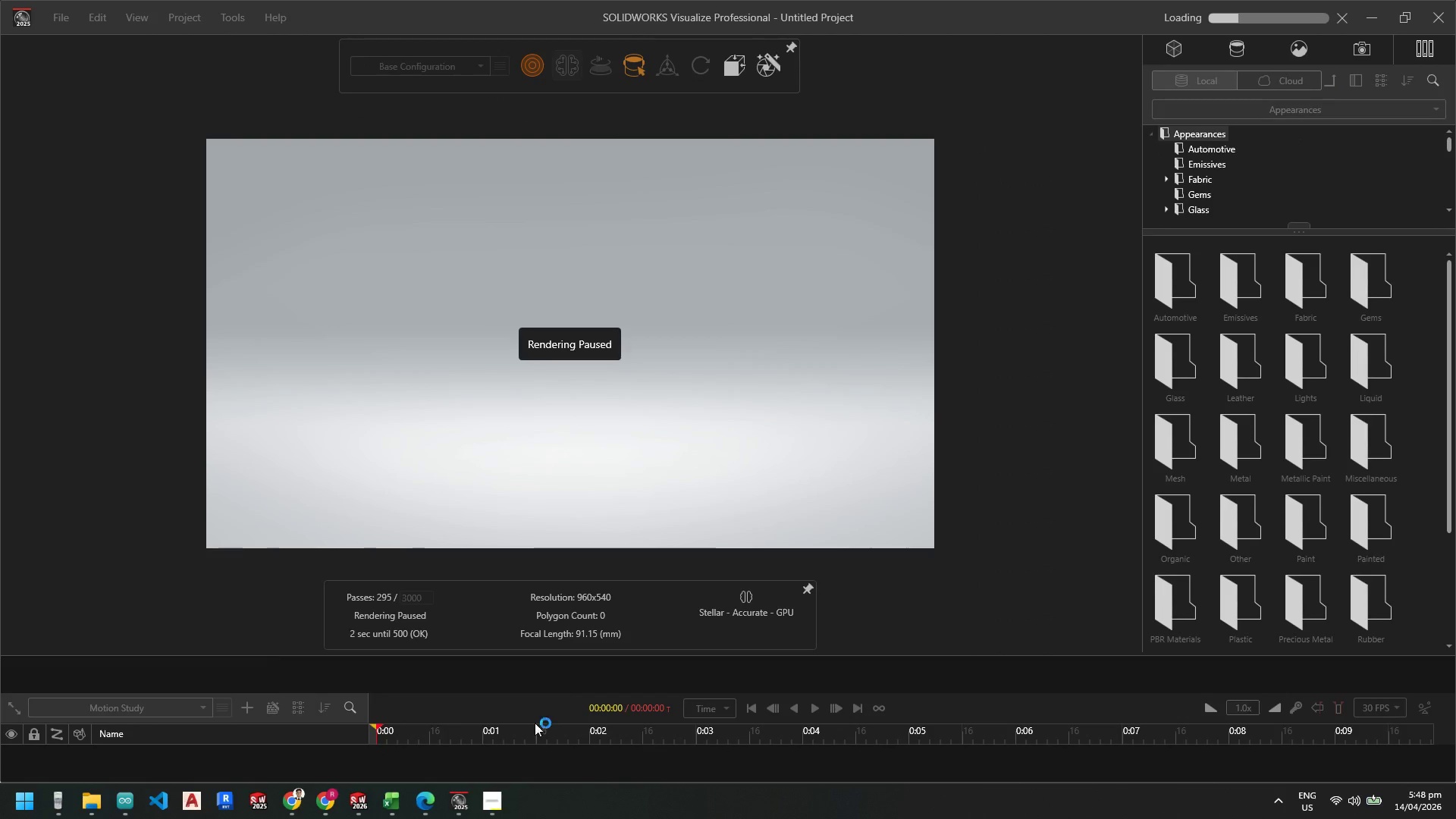 
left_click([390, 811])
 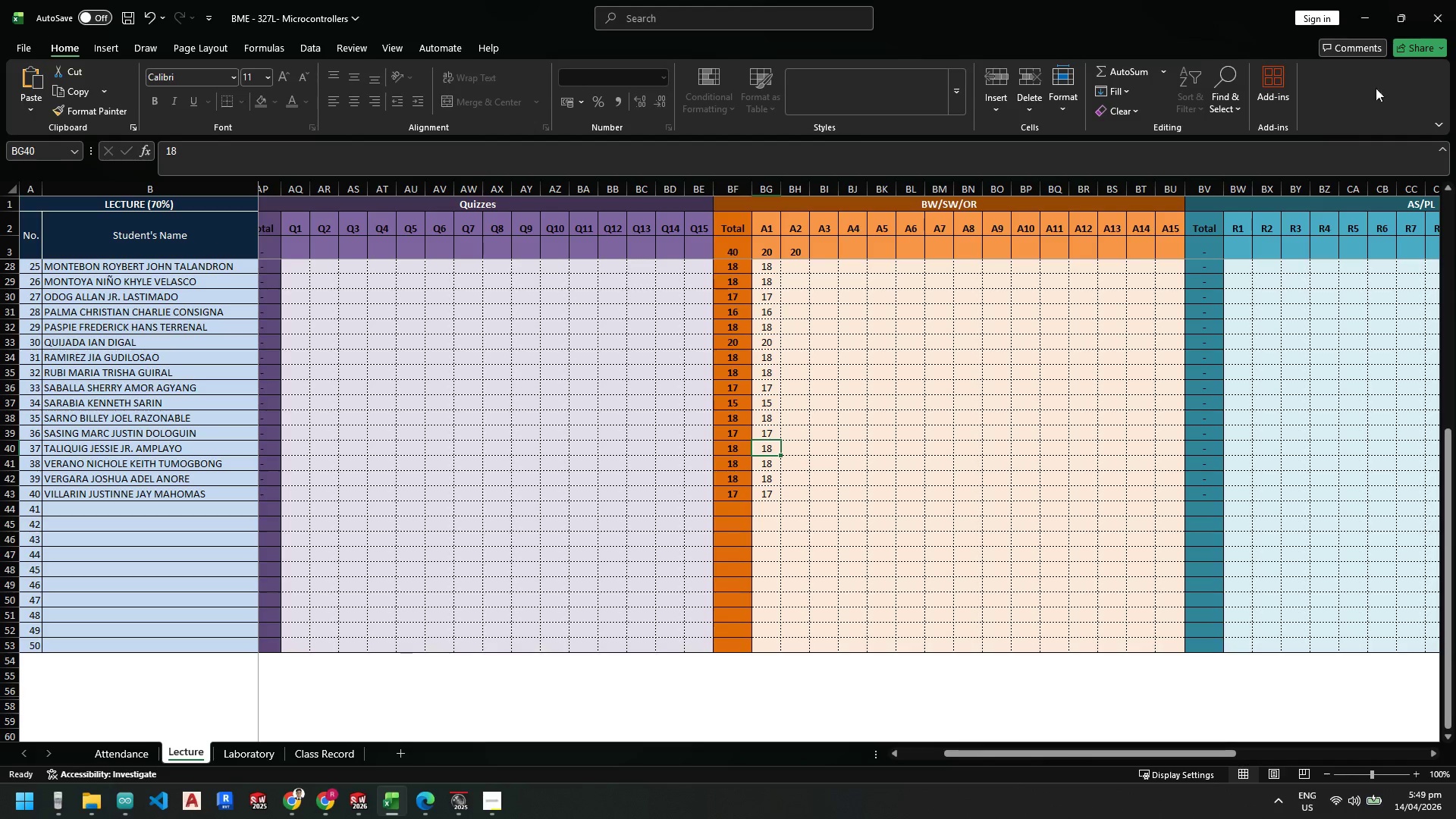 
left_click([1059, 351])
 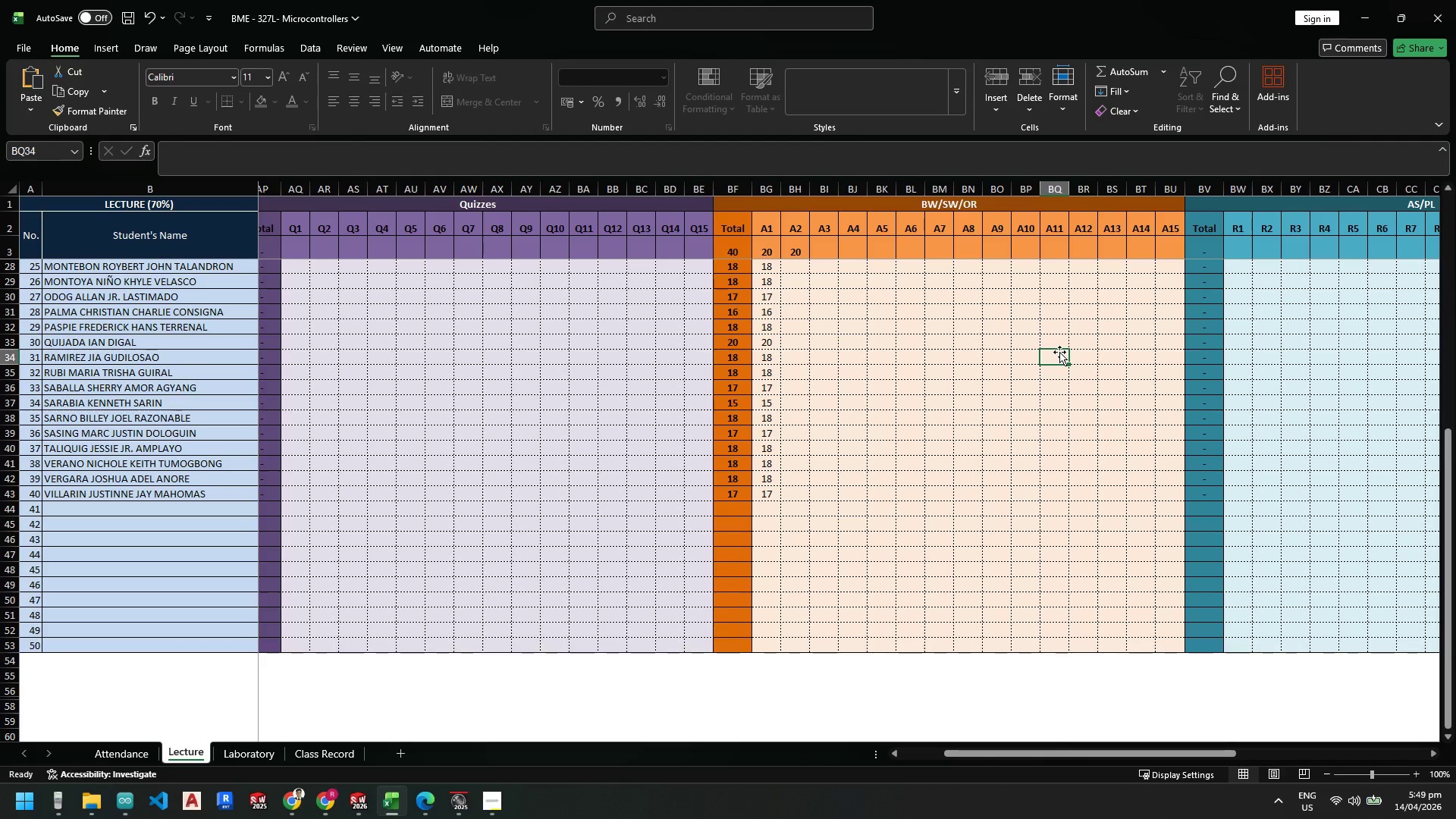 
key(Control+S)
 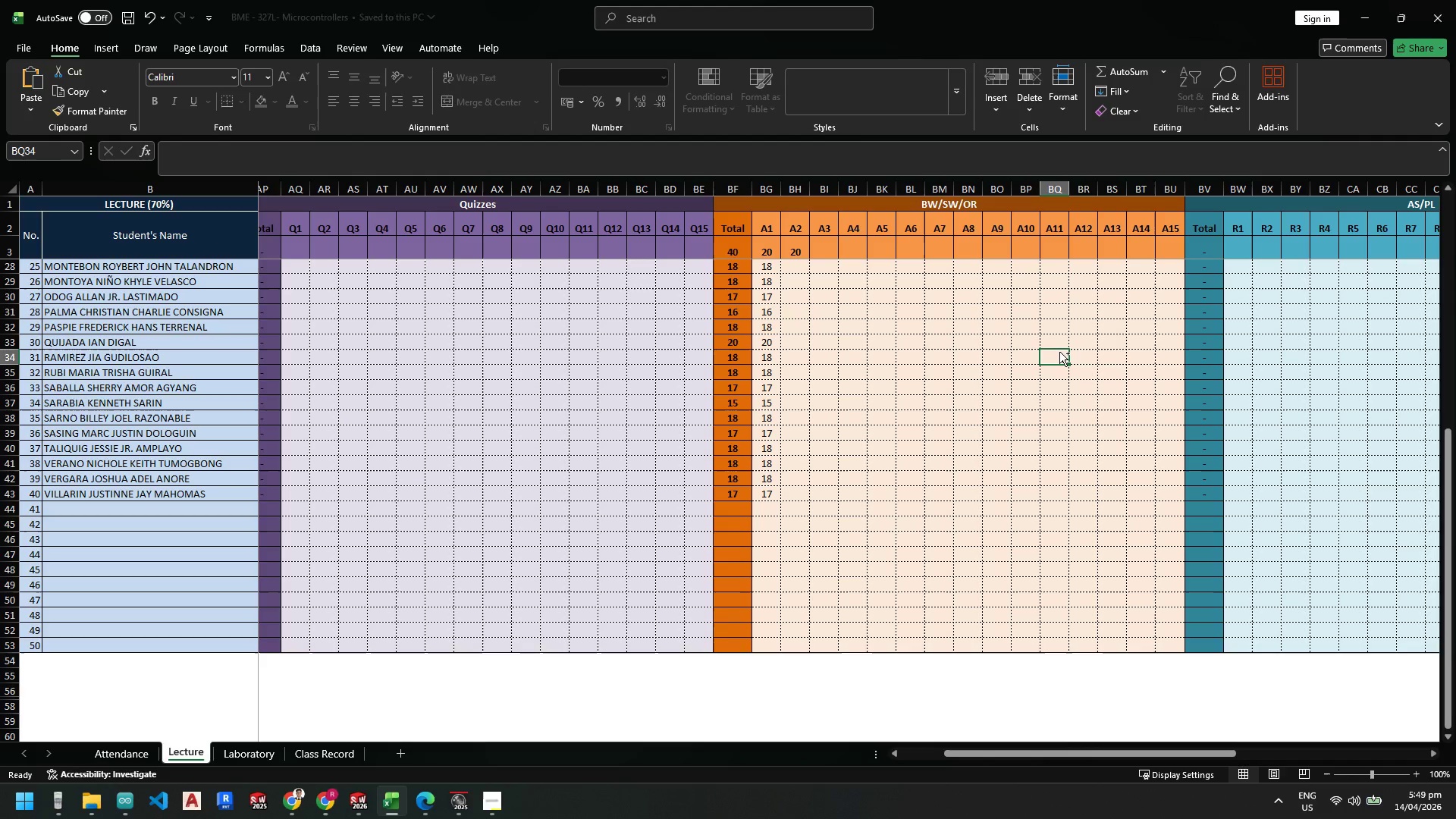 
key(Control+S)
 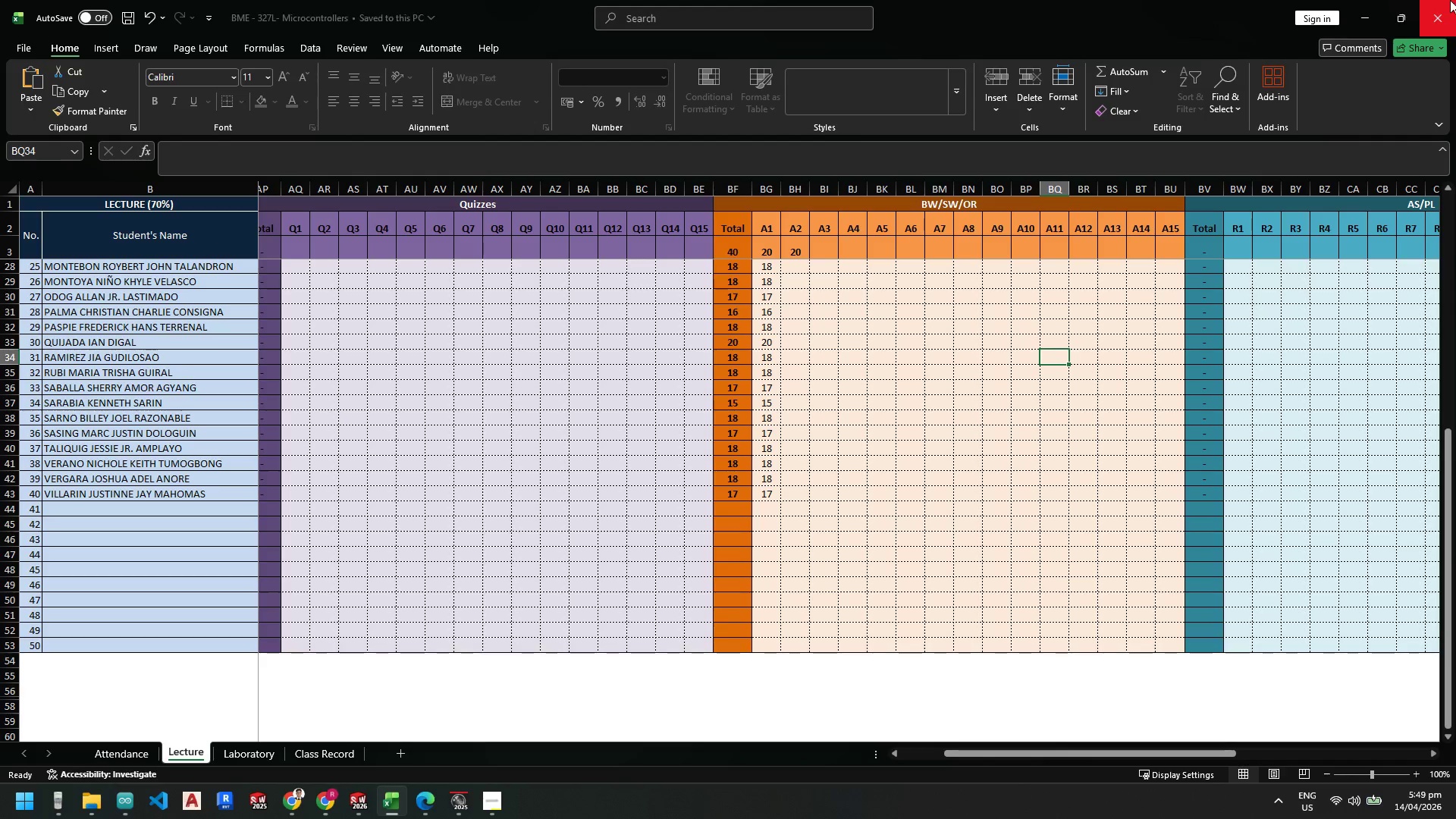 
left_click([1445, 3])
 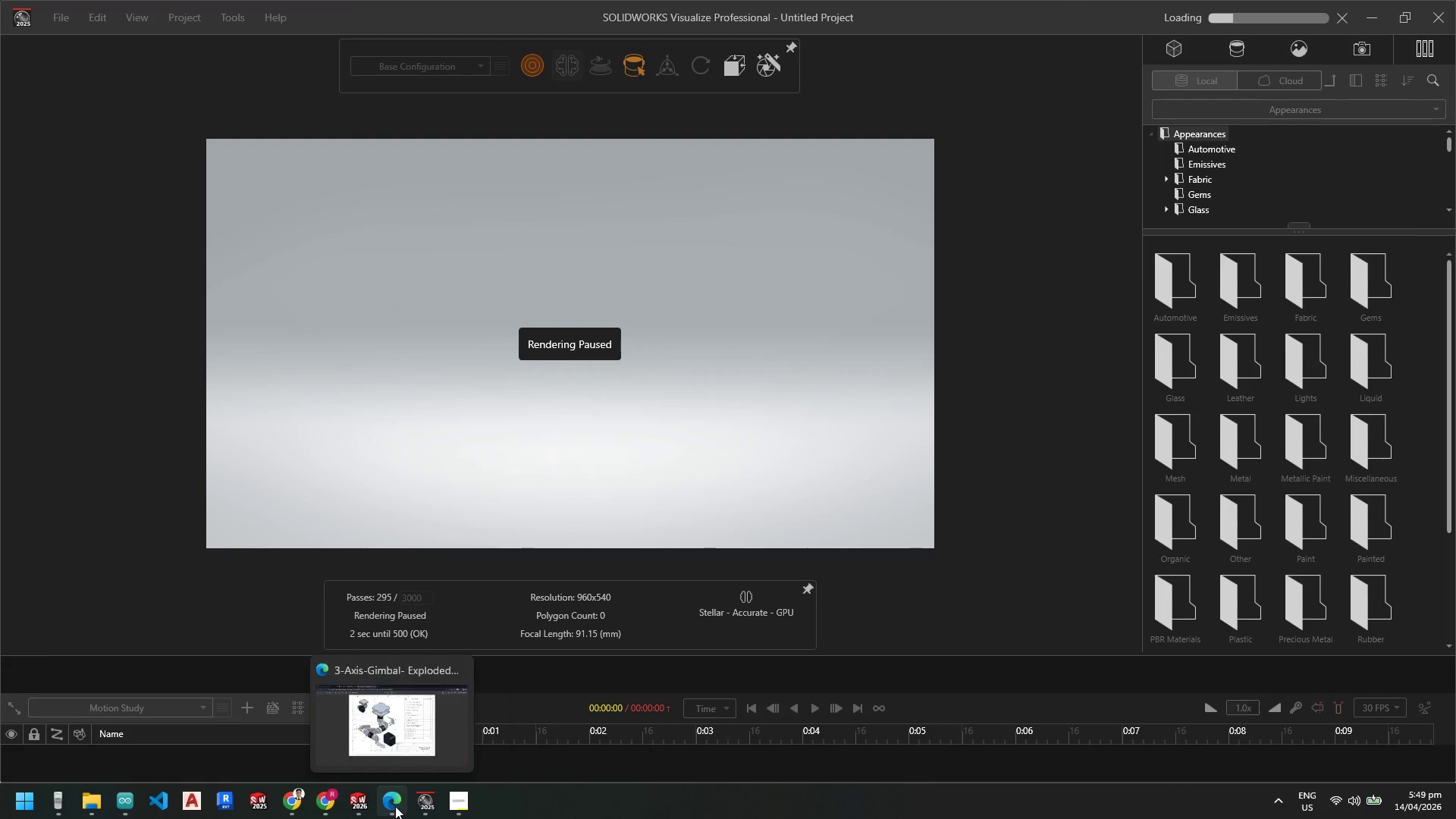 
left_click([327, 806])
 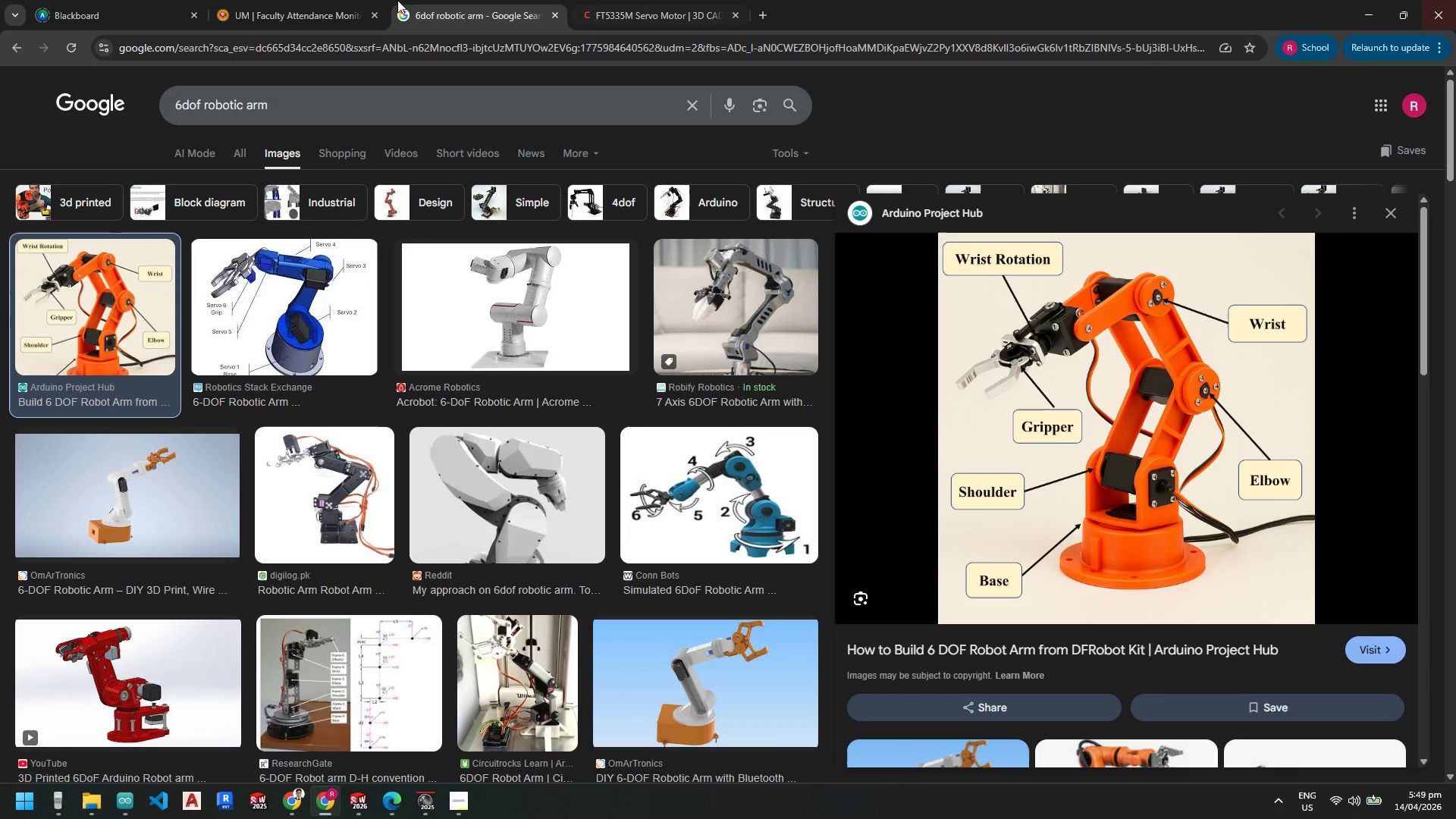 
left_click([171, 2])
 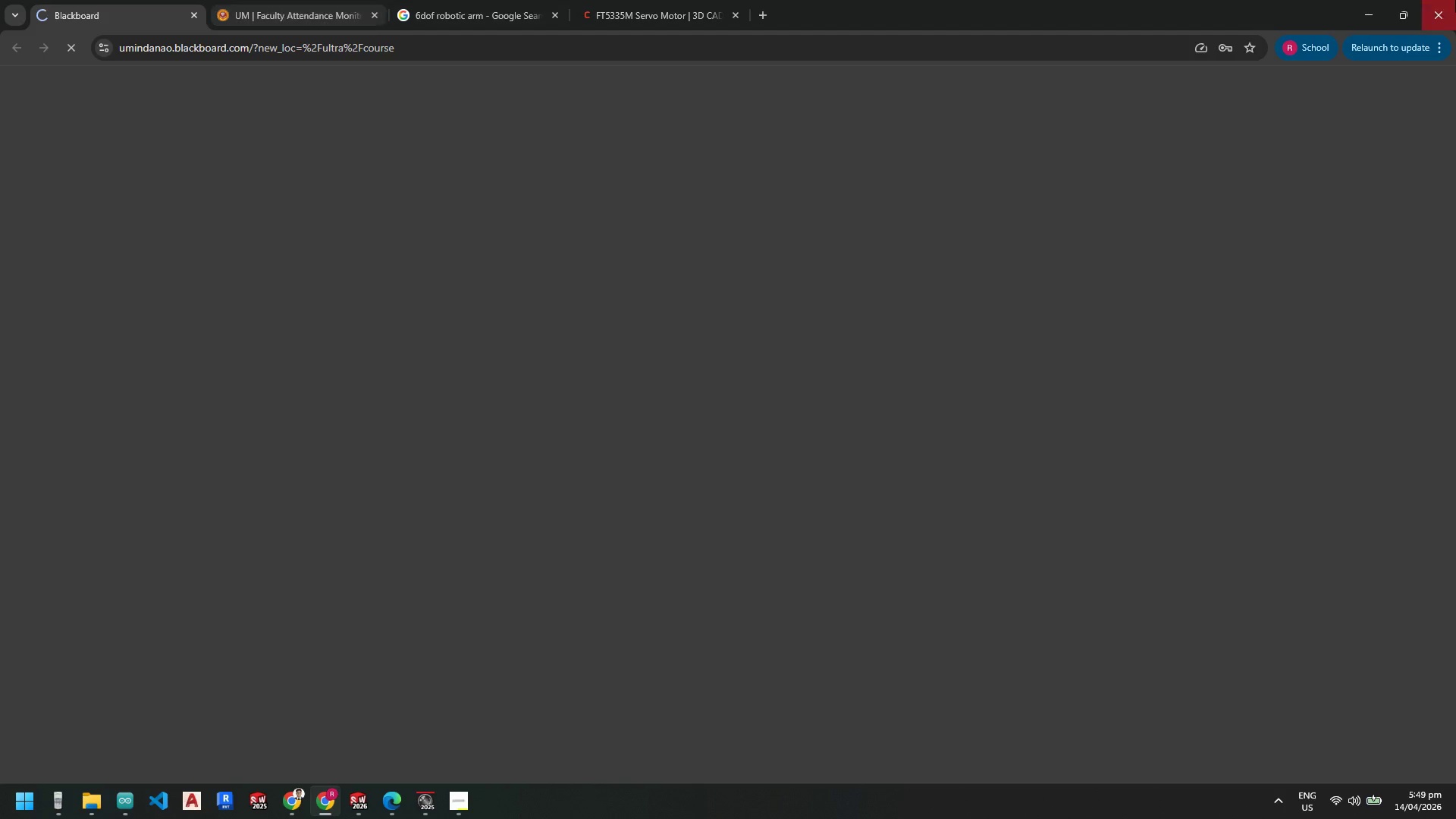 
left_click([1450, 9])
 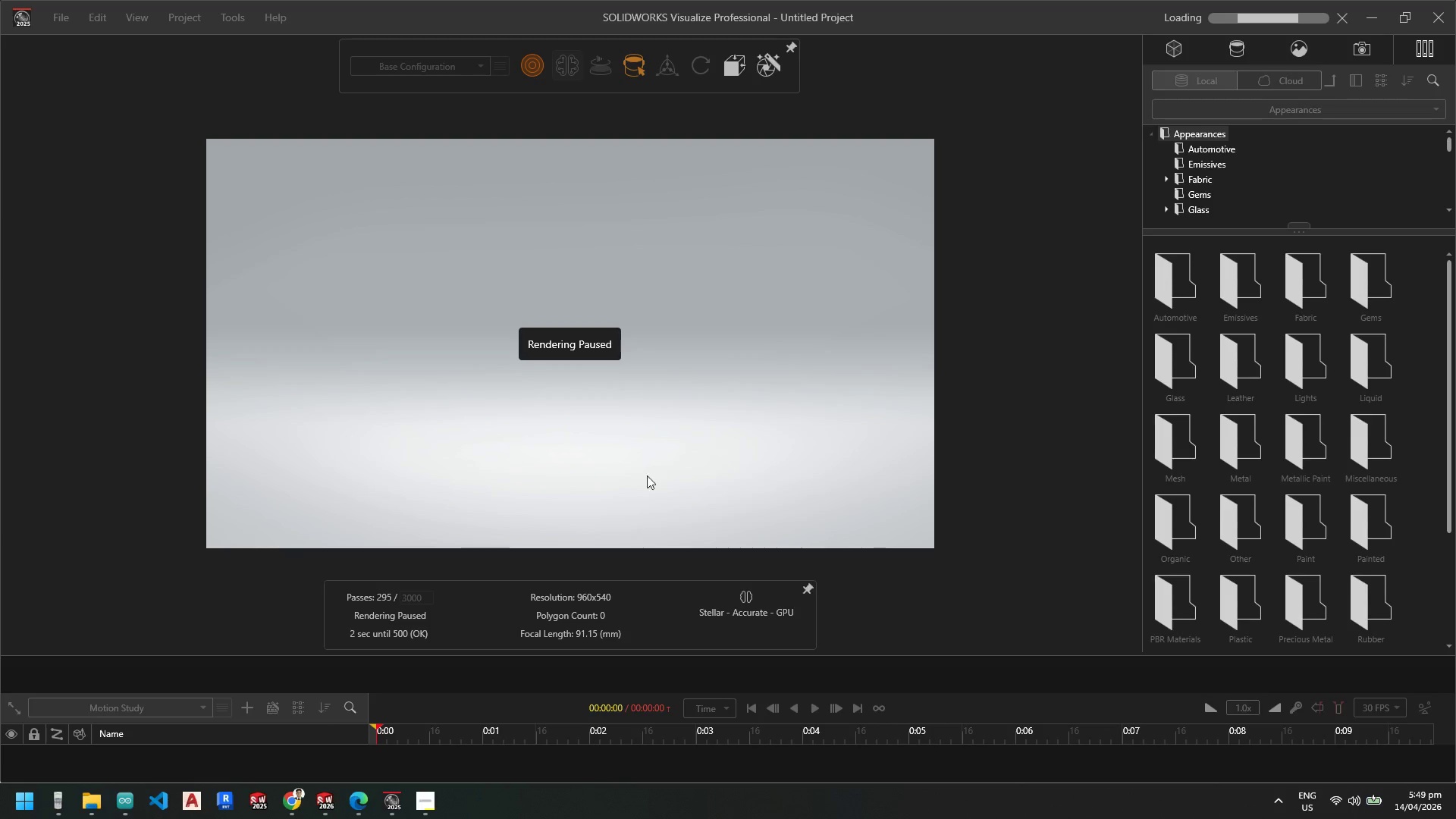 
left_click([648, 441])
 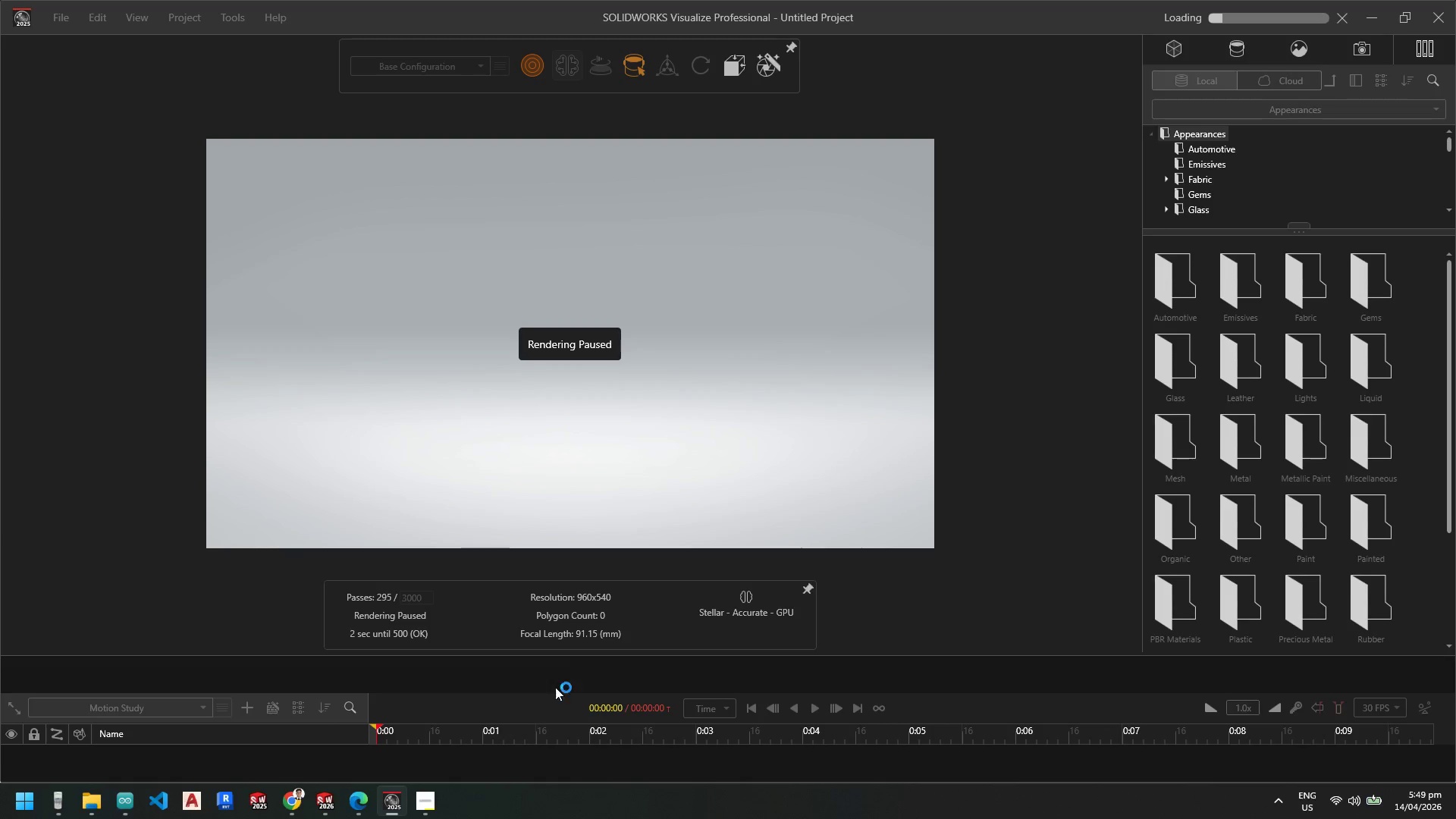 
mouse_move([350, 791])
 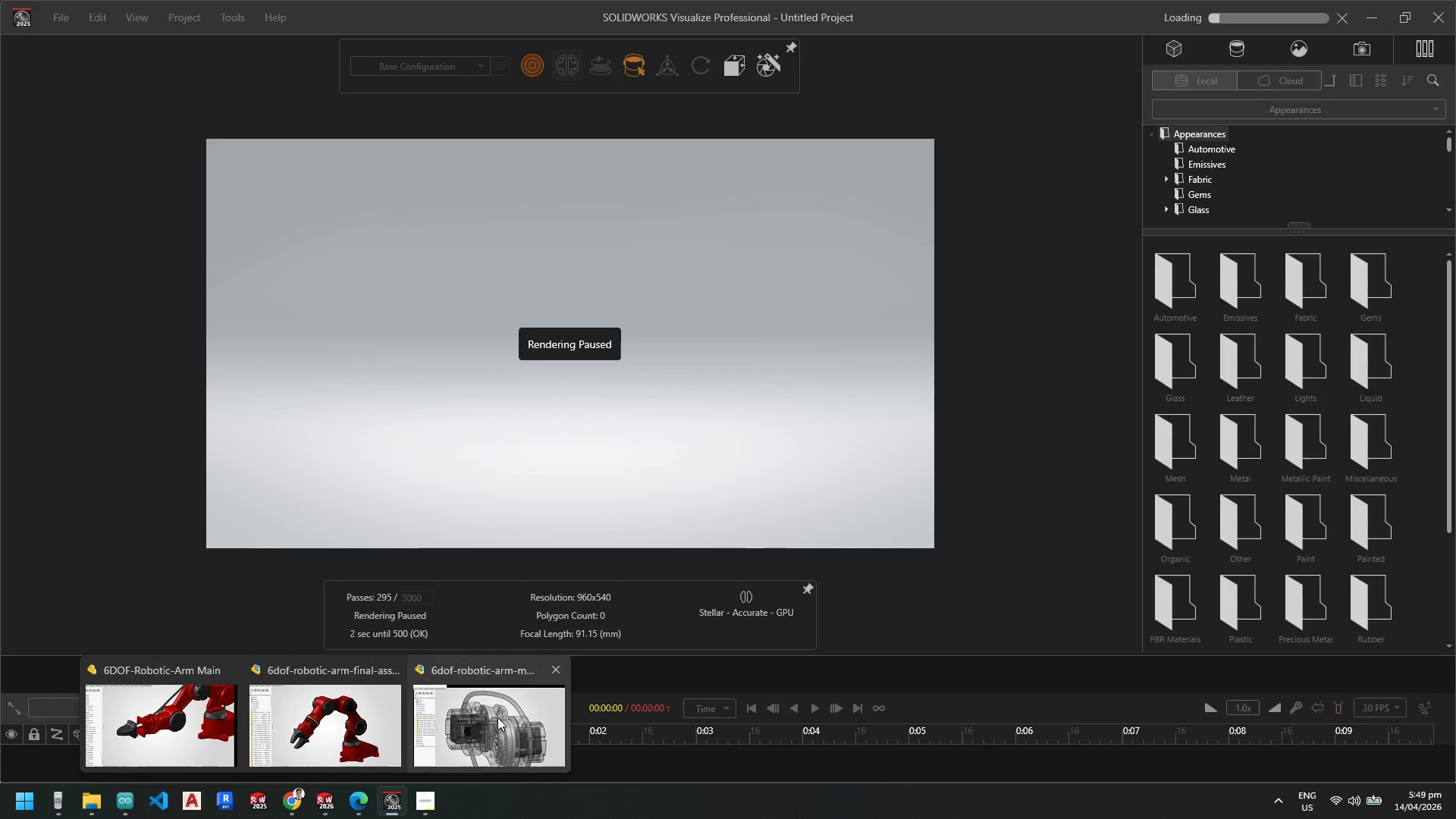 
left_click([497, 717])
 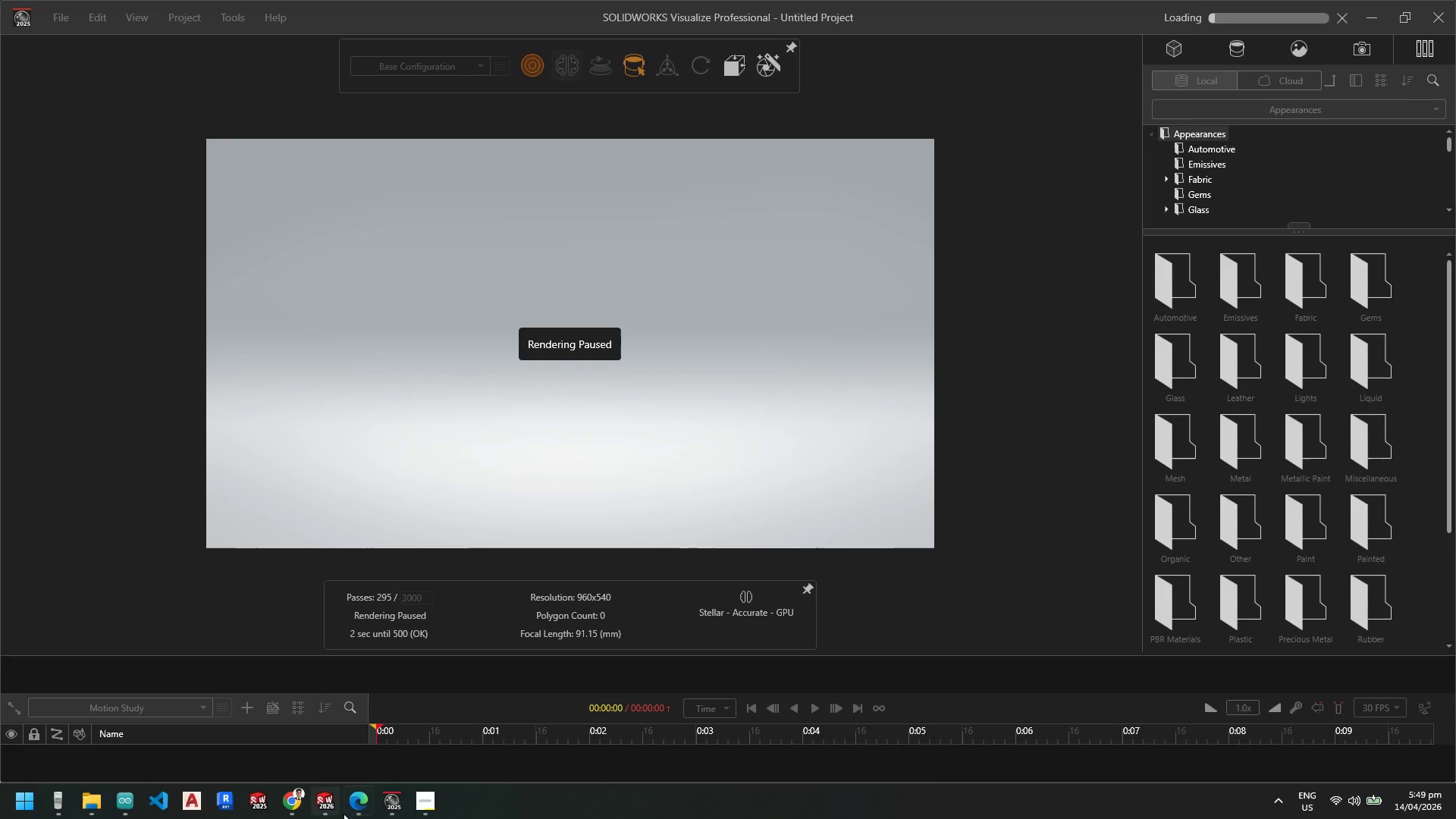 
left_click([322, 804])
 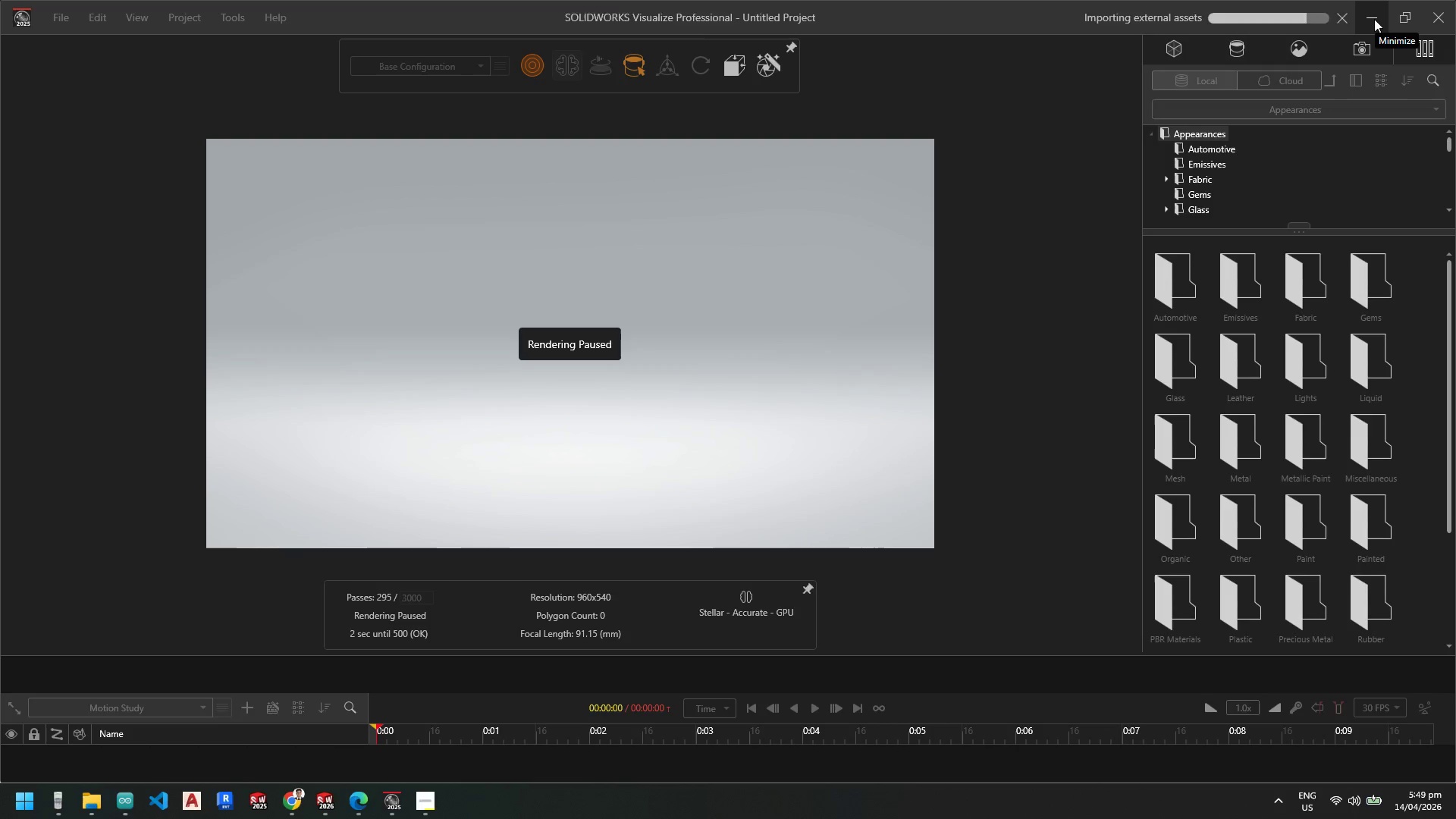 
wait(9.02)
 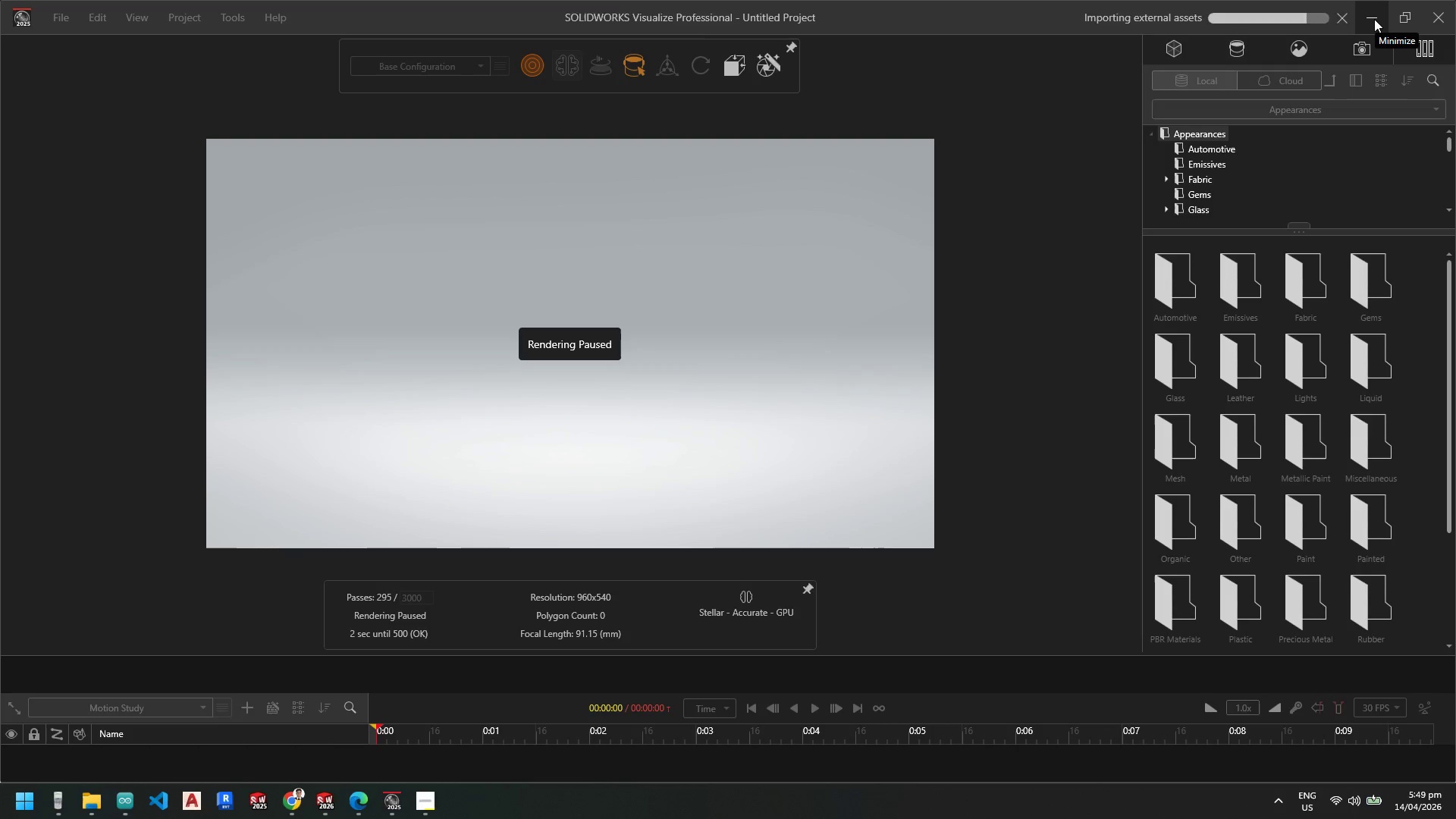 
left_click([333, 811])
 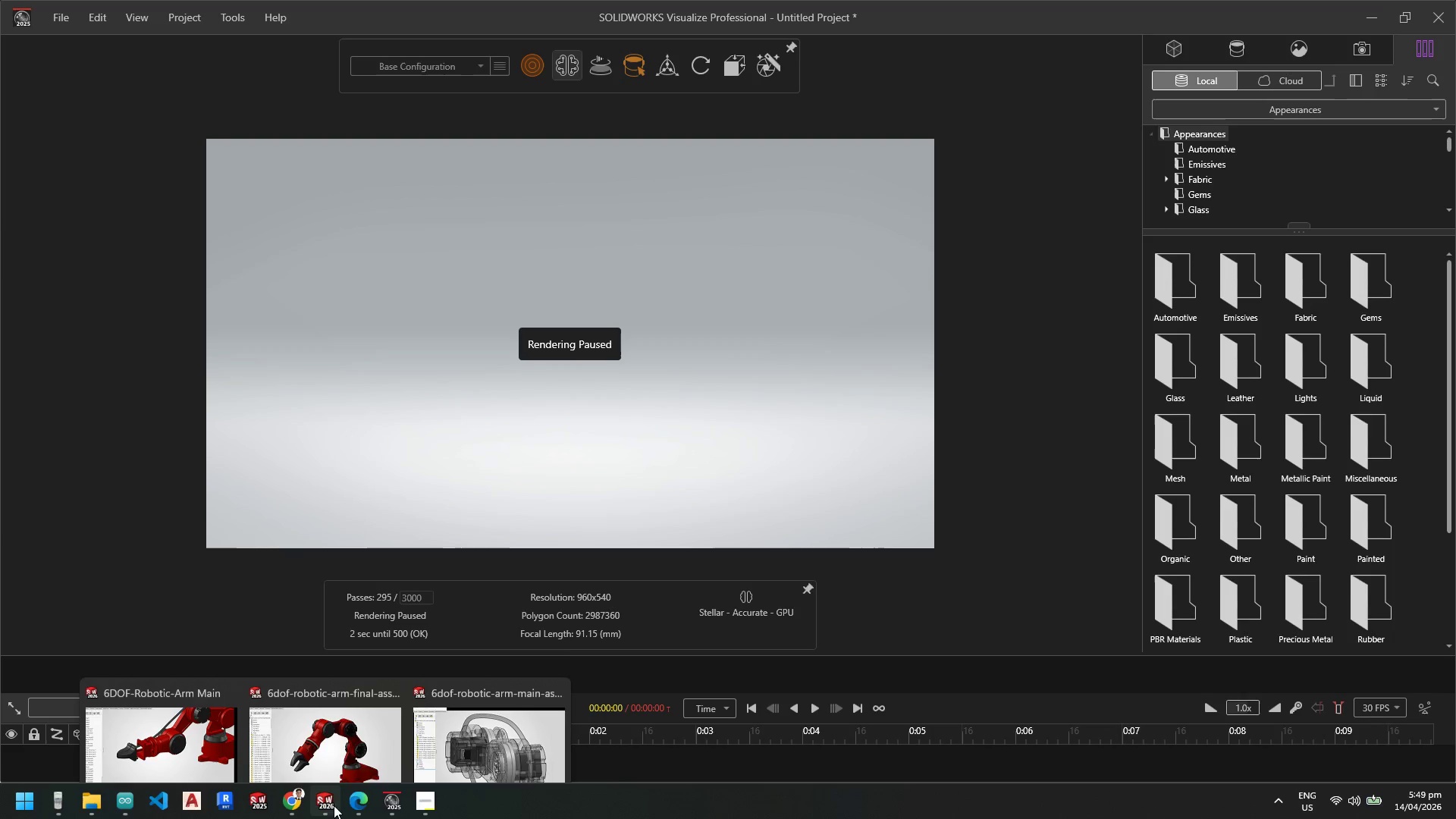 
left_click([334, 758])
 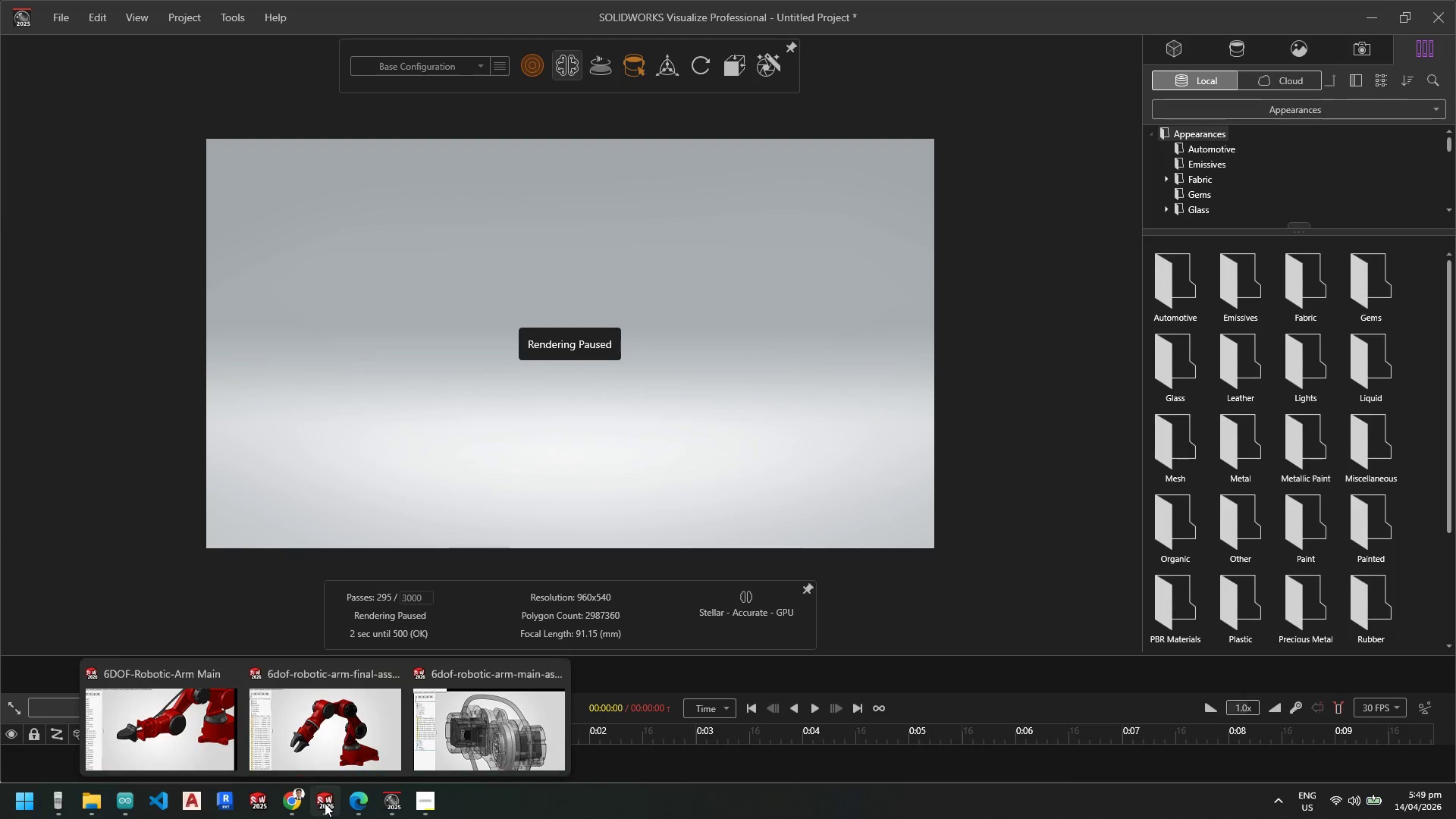 
left_click([211, 723])
 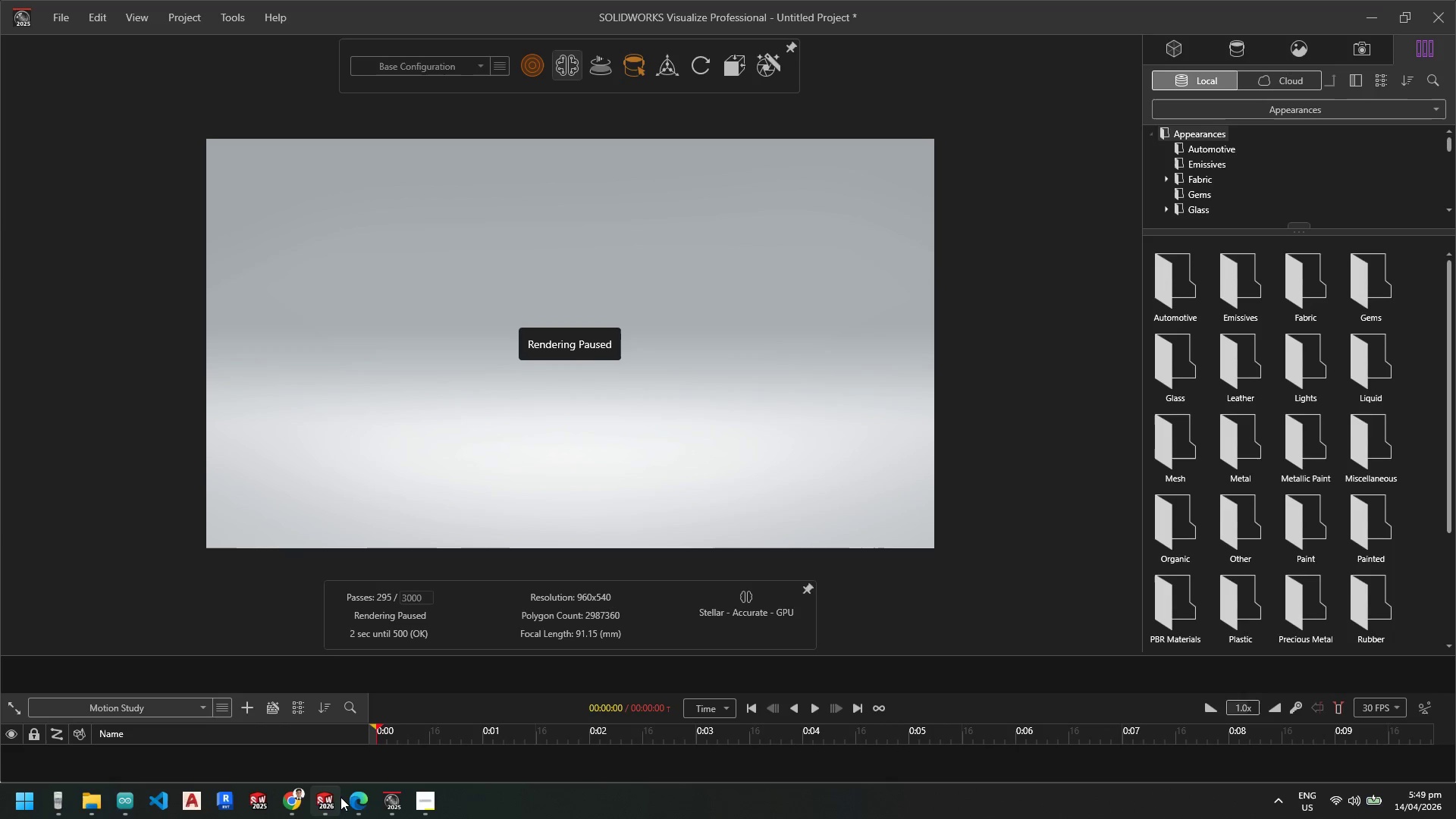 
left_click([330, 805])
 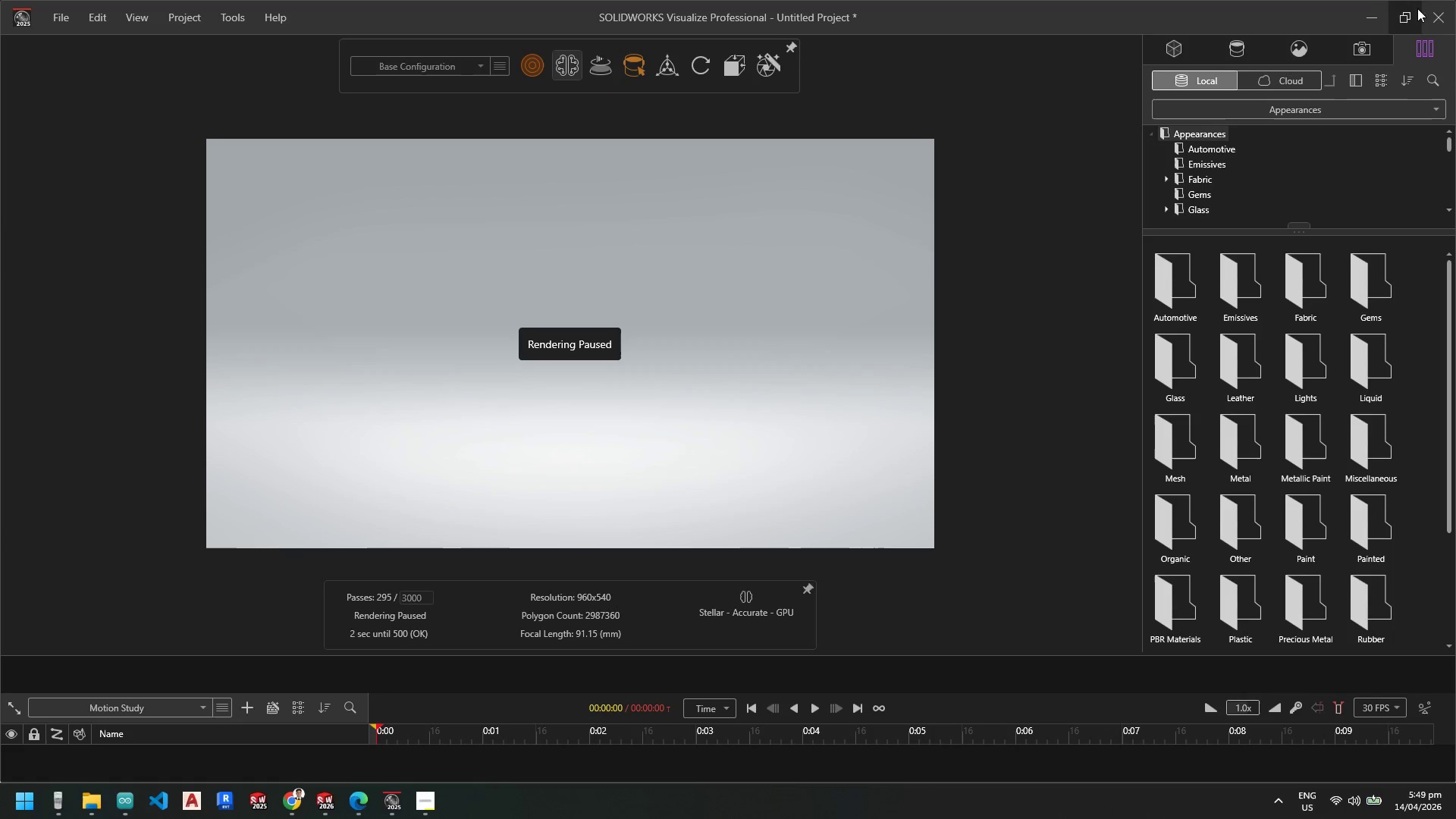 
left_click([1371, 20])